 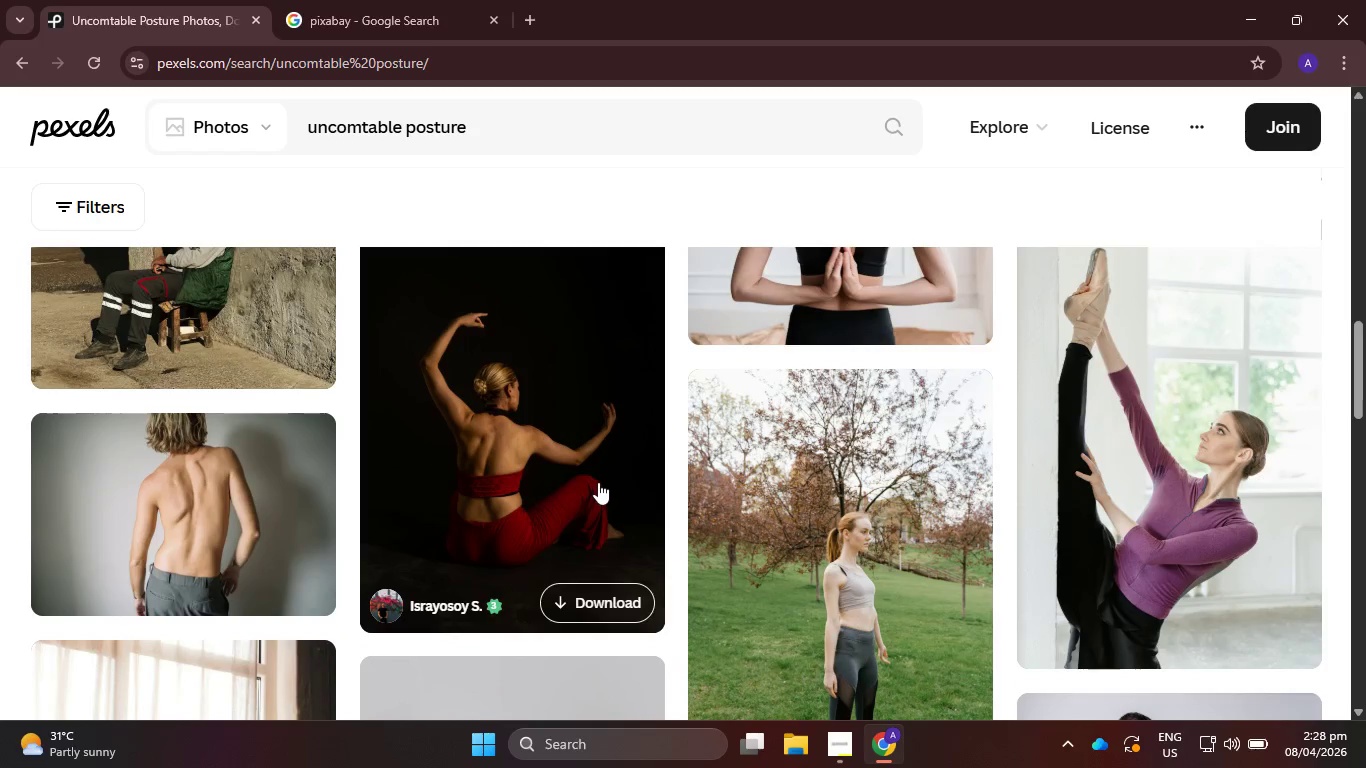 
scroll: coordinate [598, 478], scroll_direction: down, amount: 3.0
 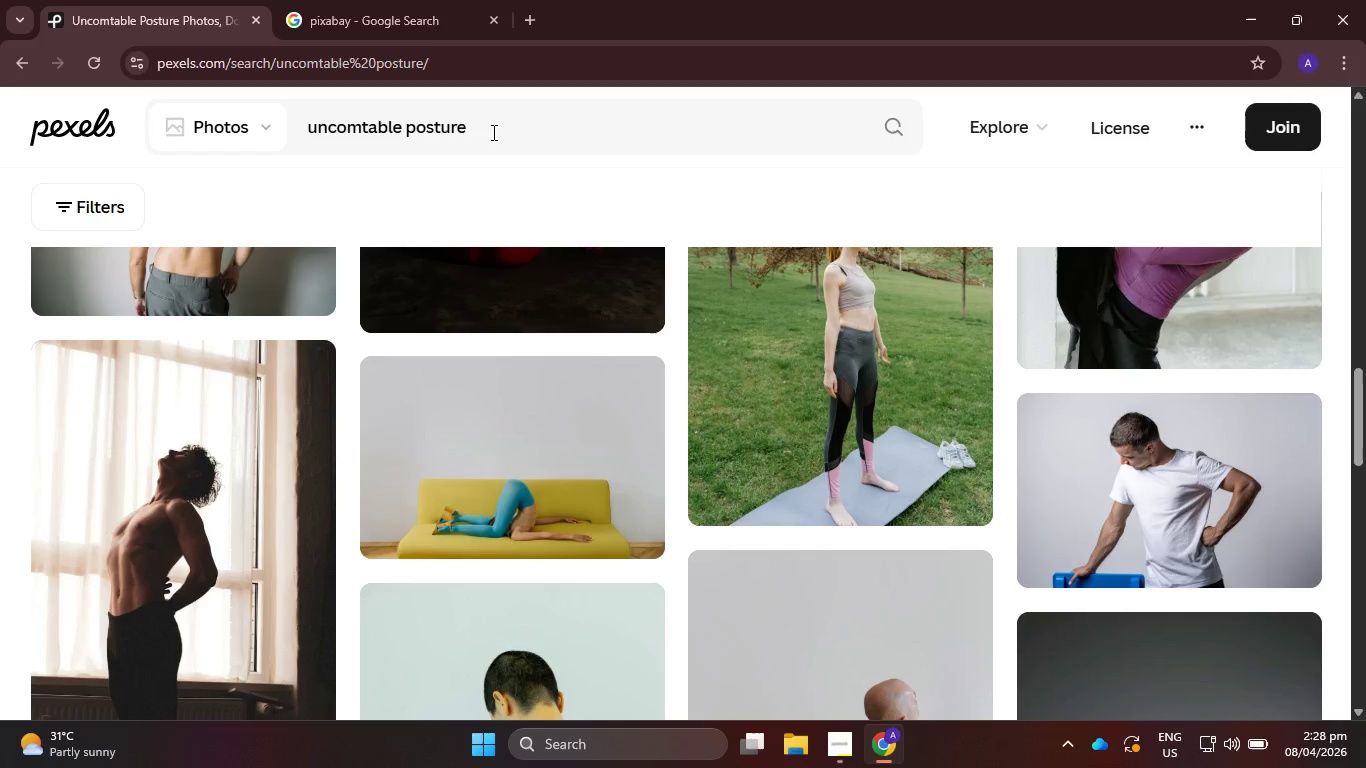 
left_click_drag(start_coordinate=[494, 131], to_coordinate=[307, 128])
 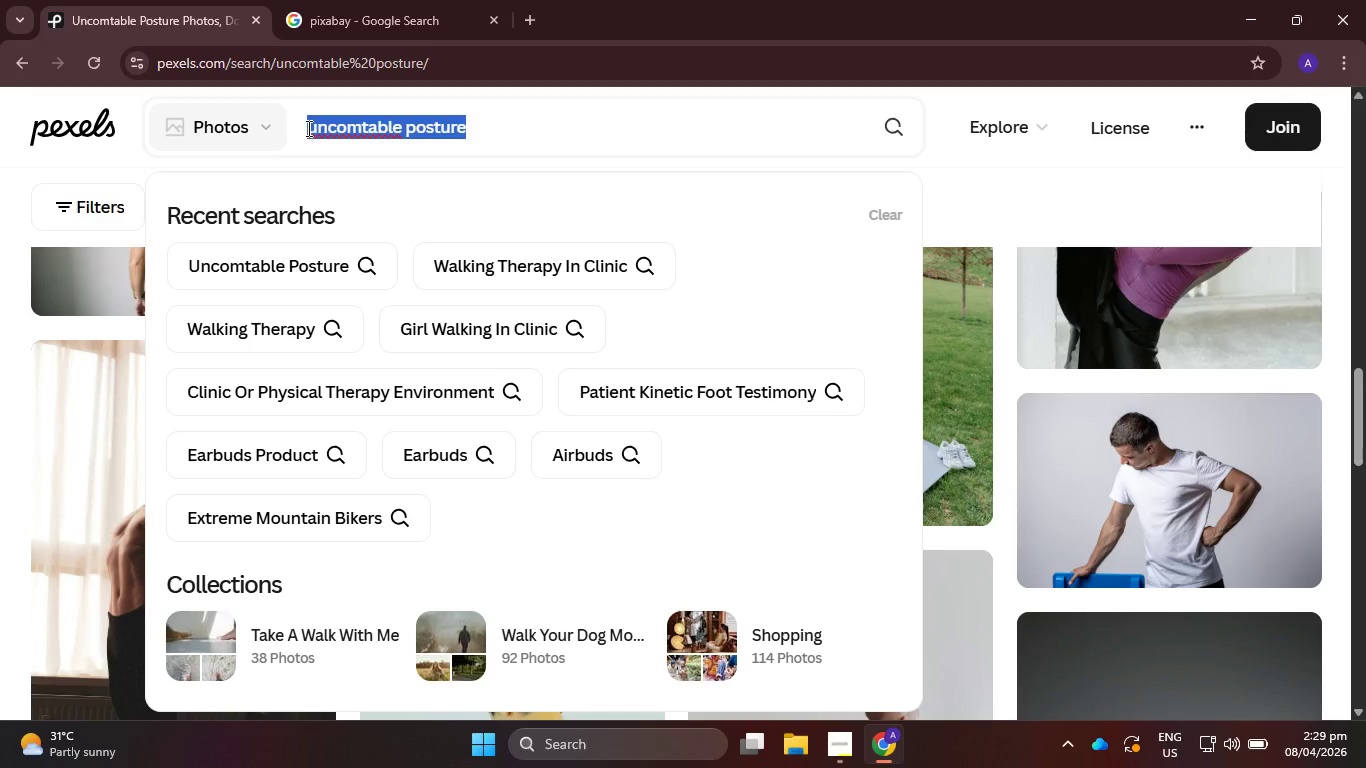 
key(Control+V)
 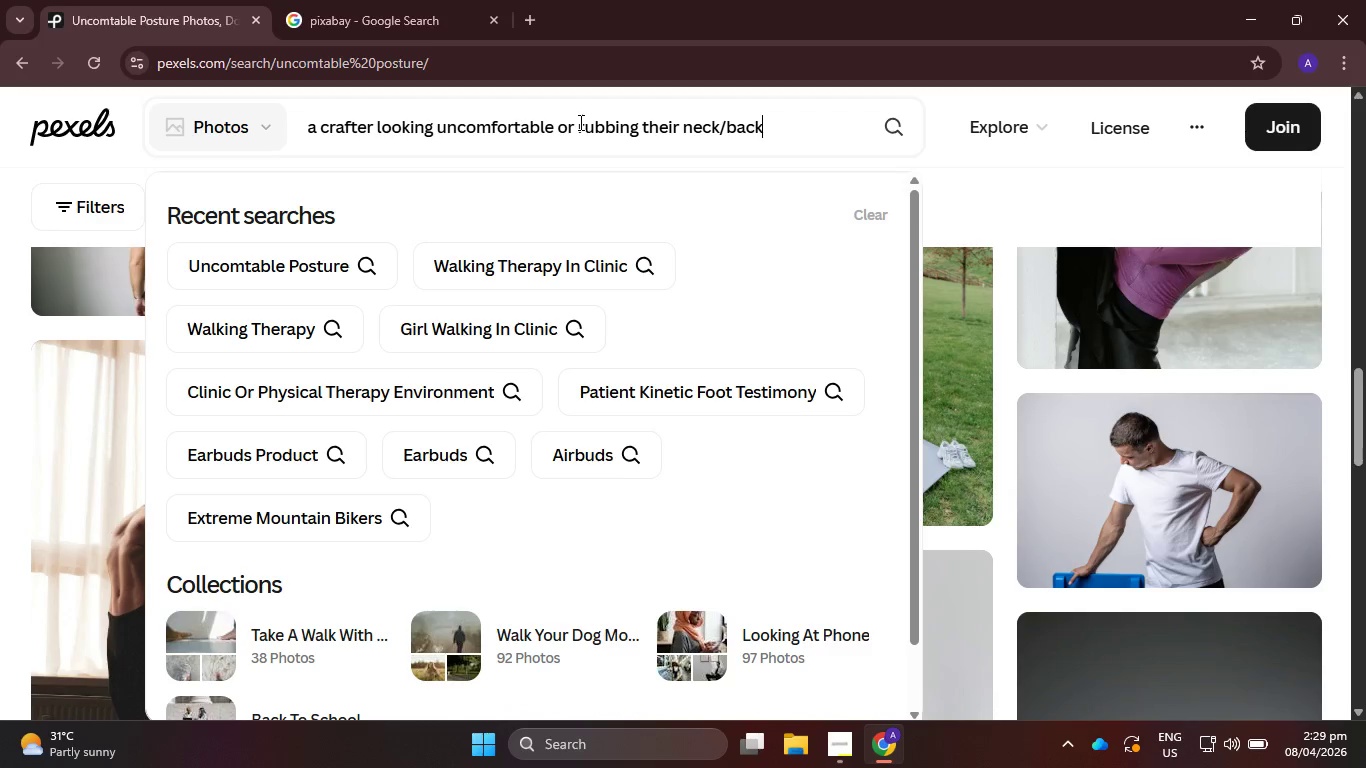 
left_click_drag(start_coordinate=[575, 122], to_coordinate=[152, 114])
 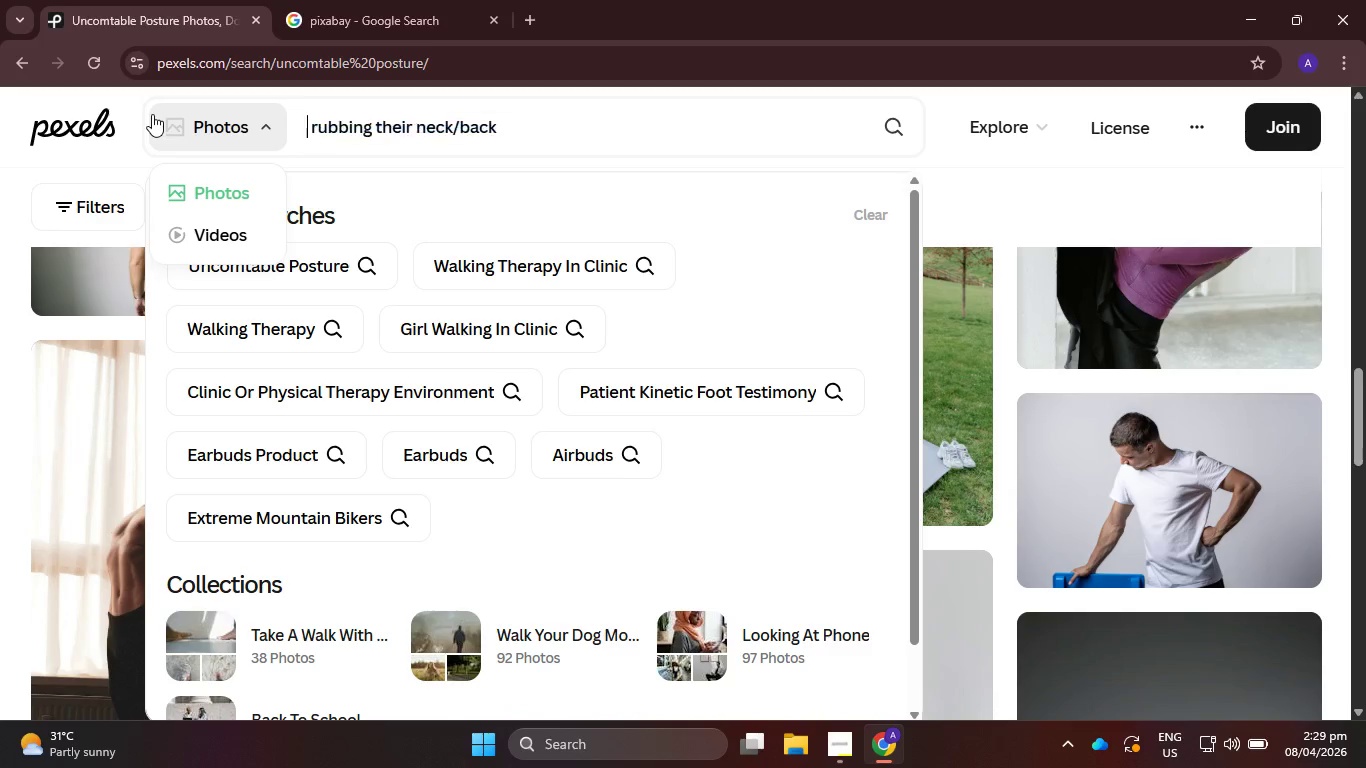 
key(Control+Backspace)
 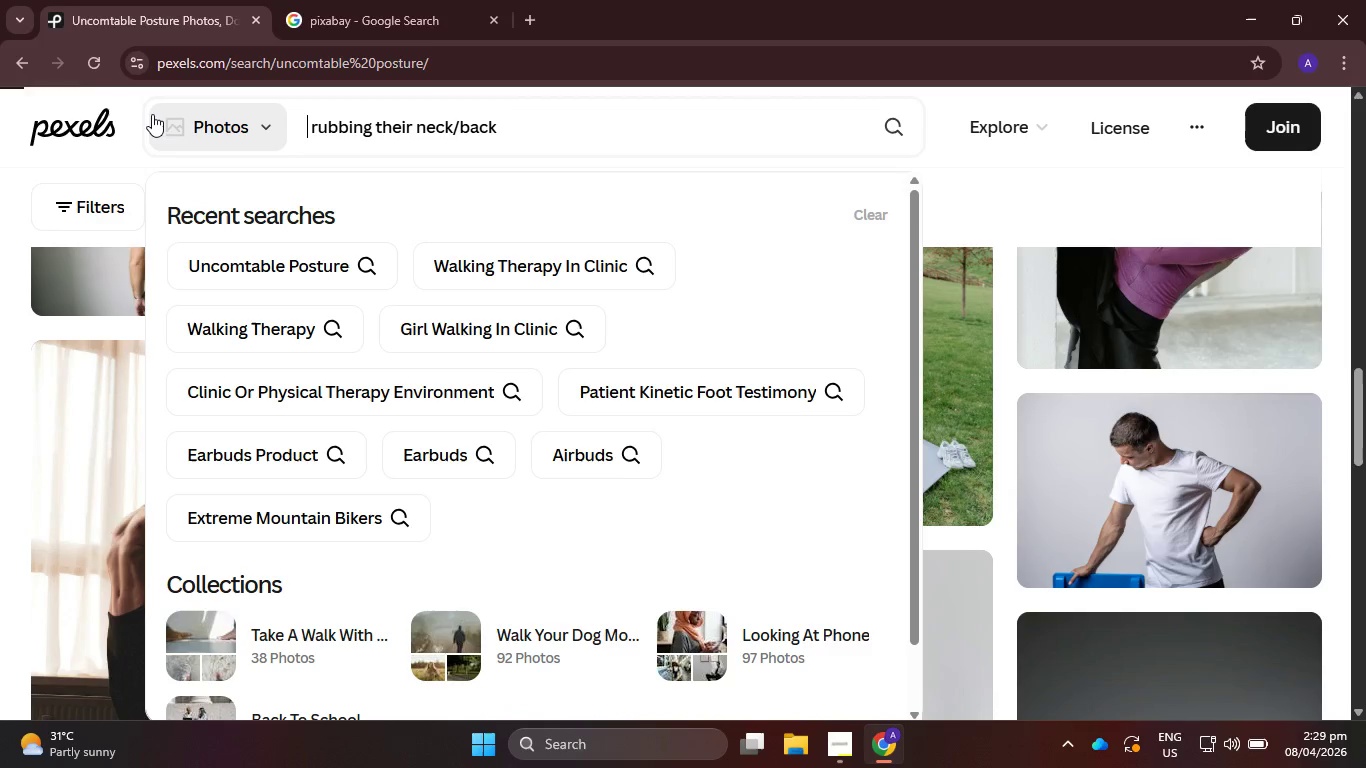 
key(Control+Enter)
 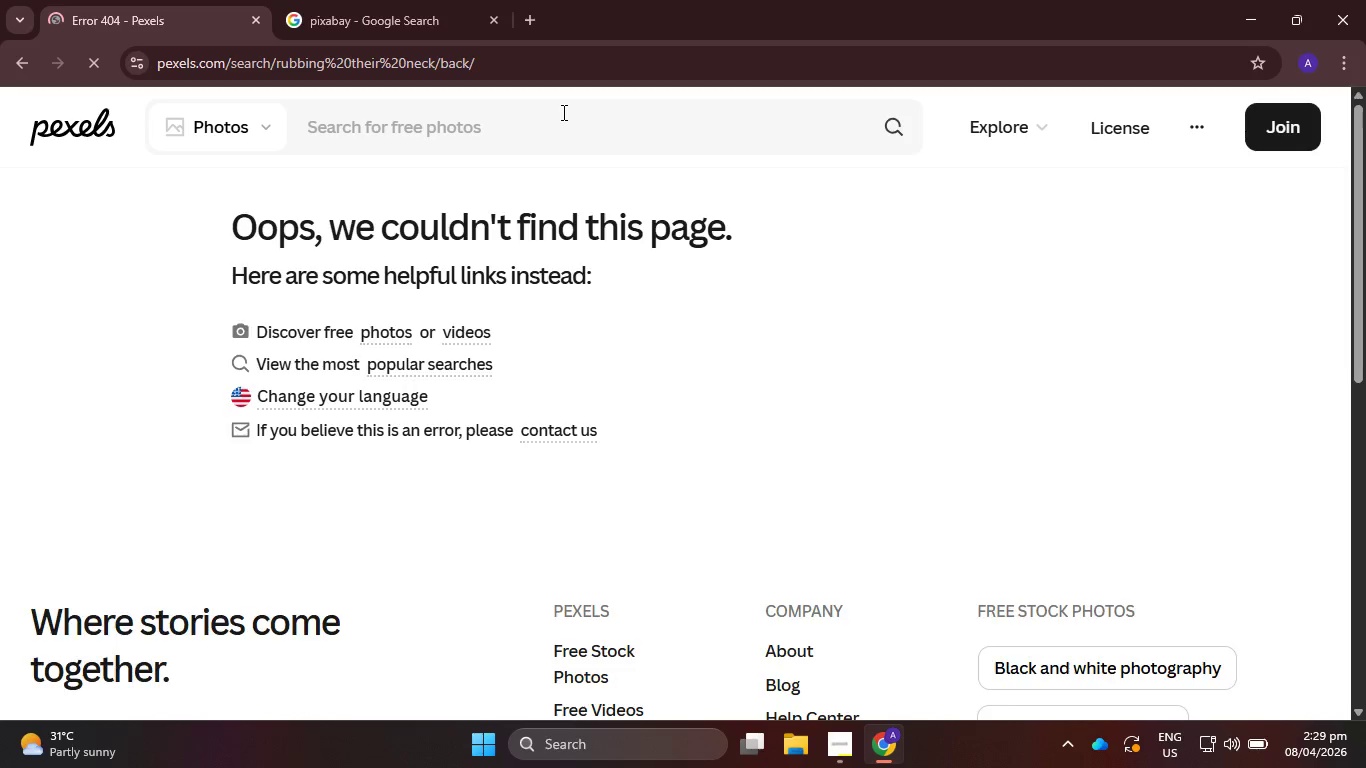 
left_click([264, 132])
 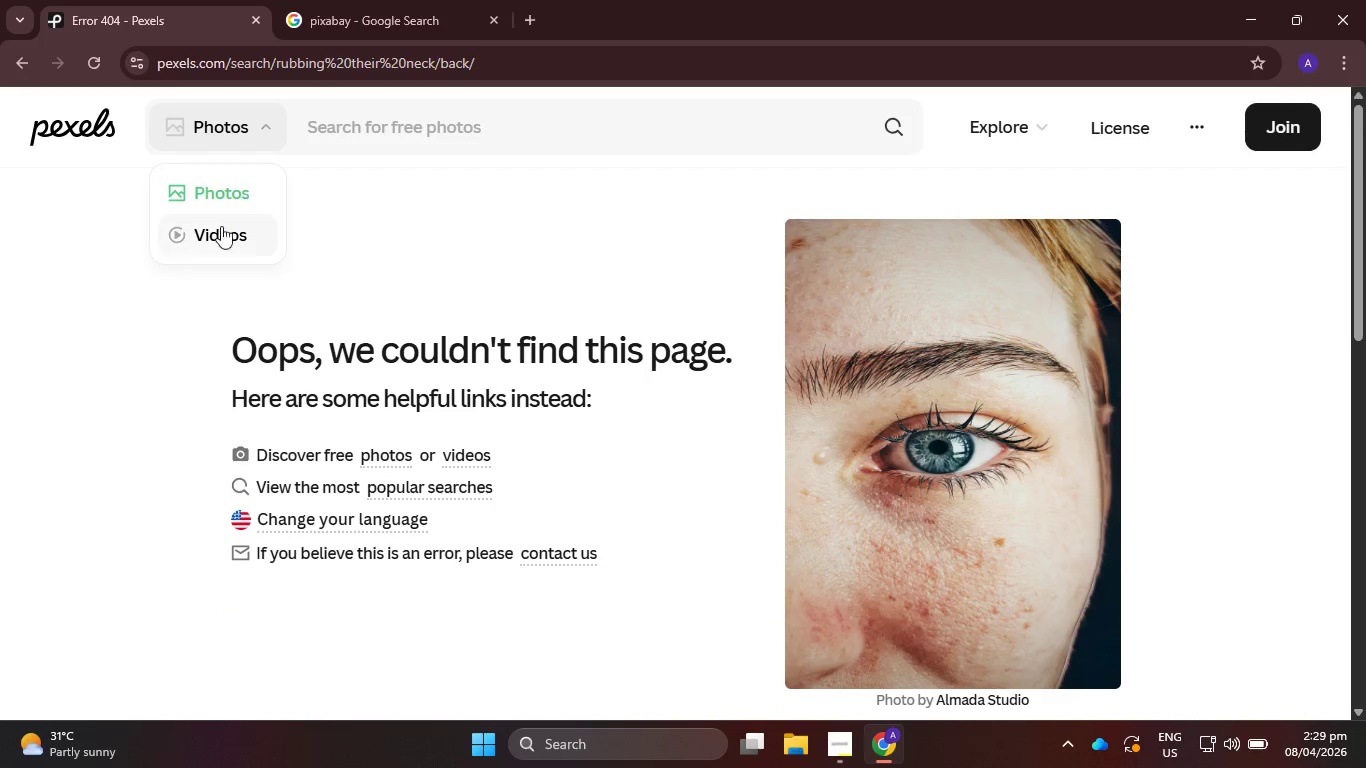 
left_click([219, 235])
 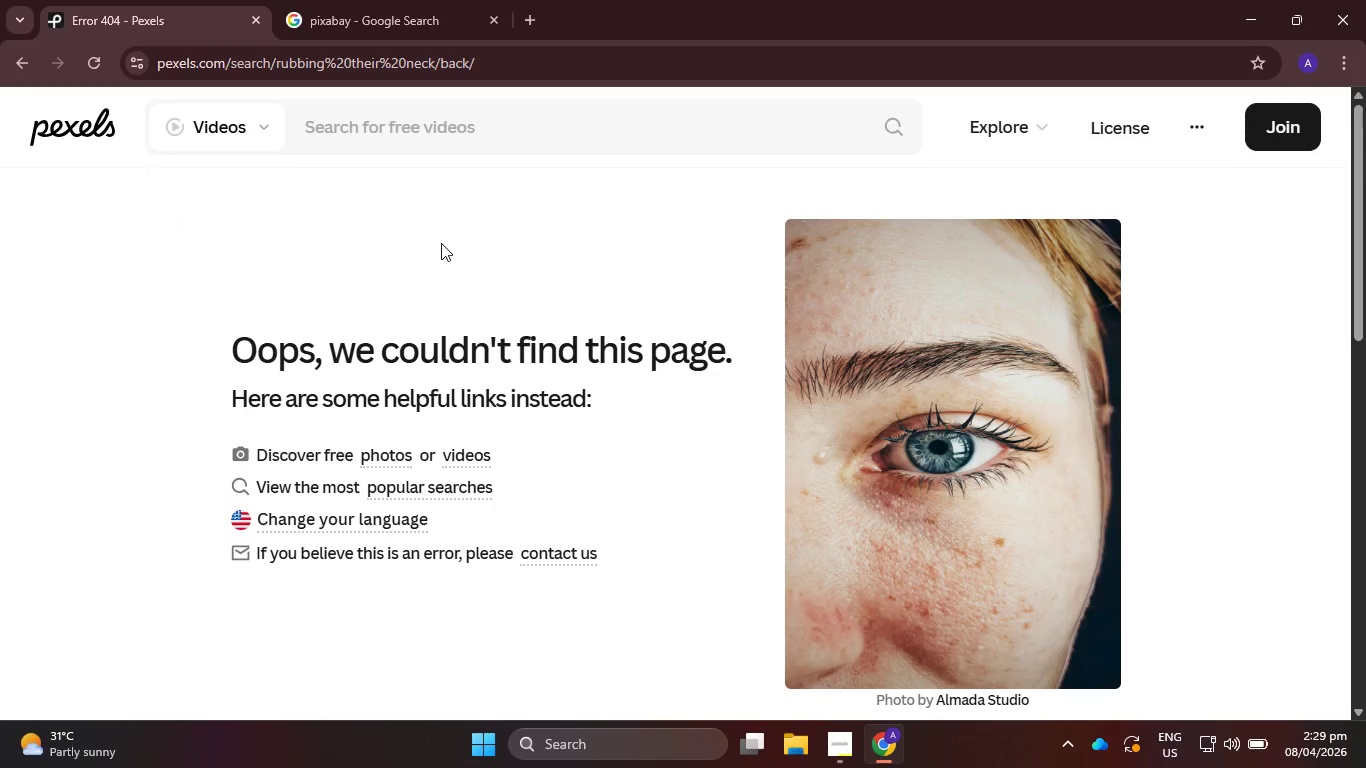 
left_click([451, 4])
 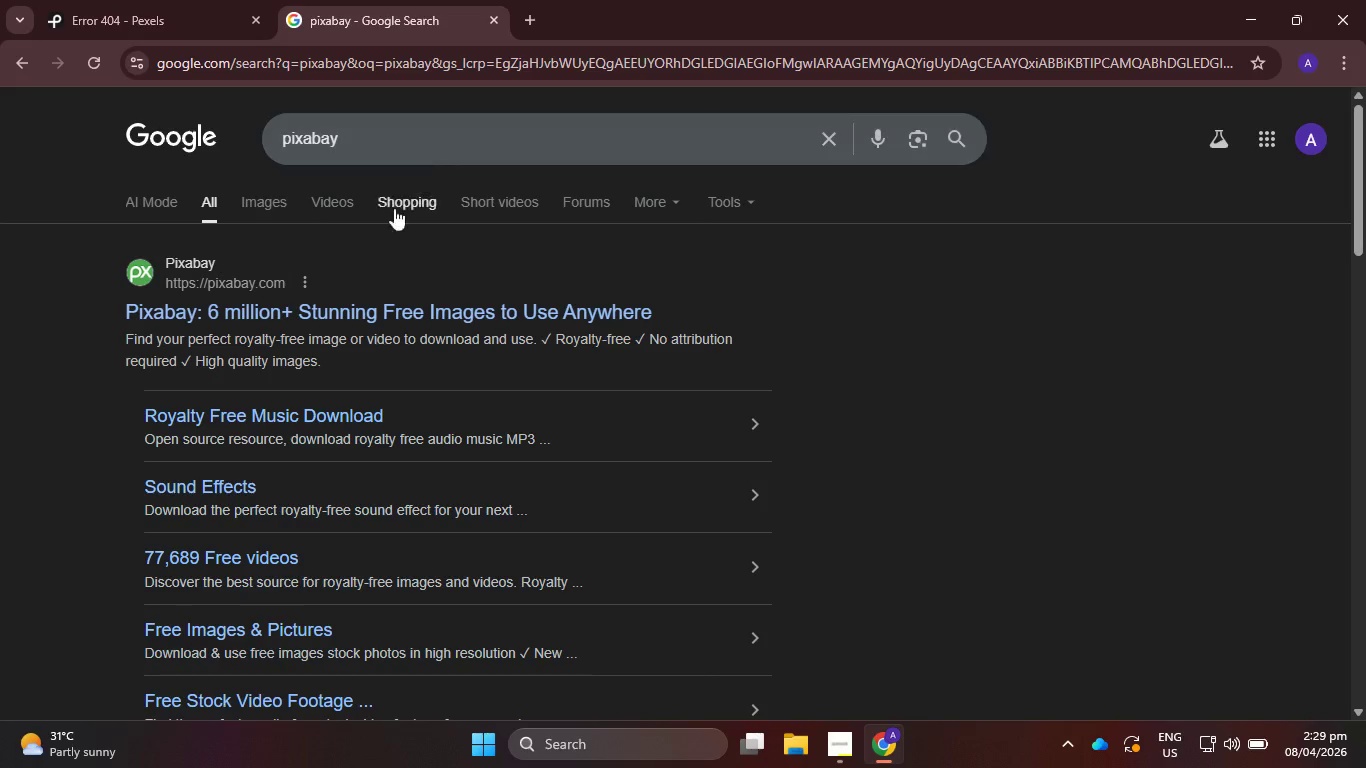 
left_click([290, 300])
 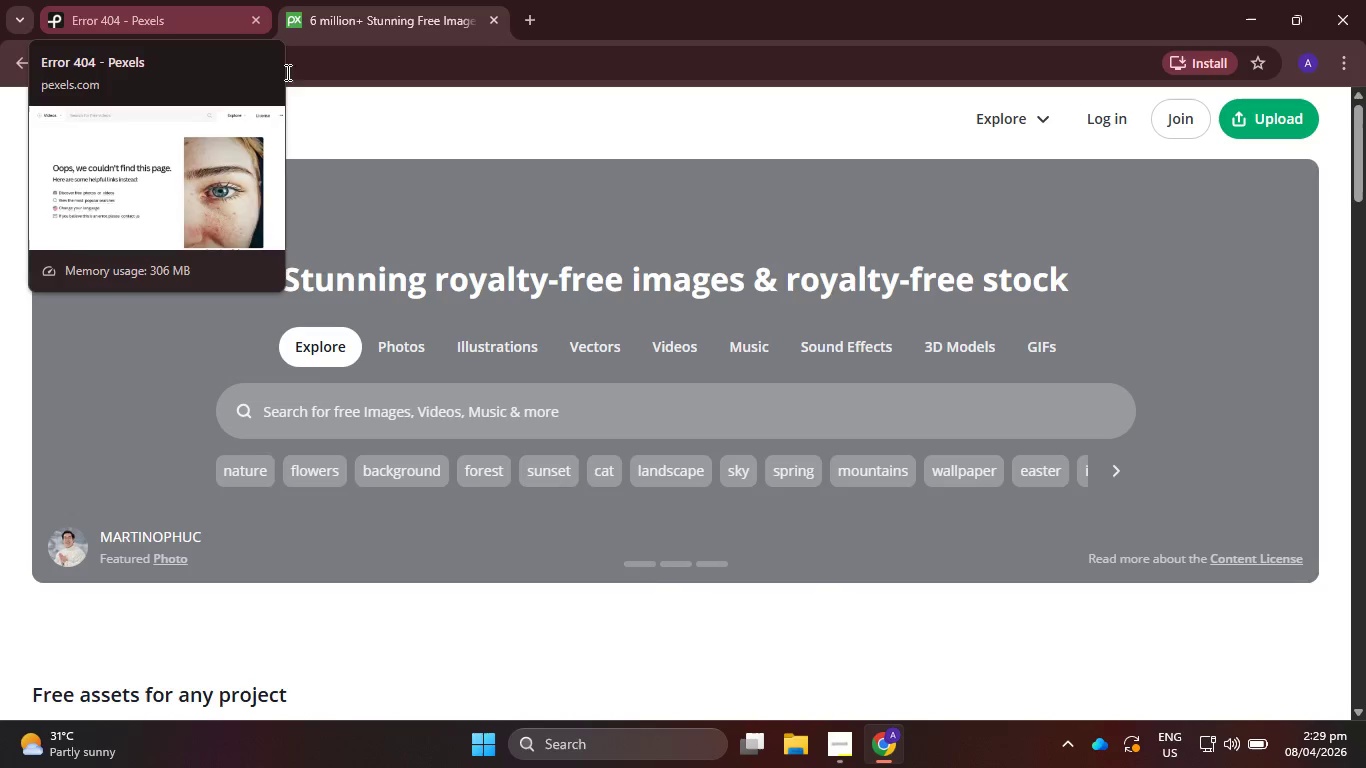 
left_click([453, 99])
 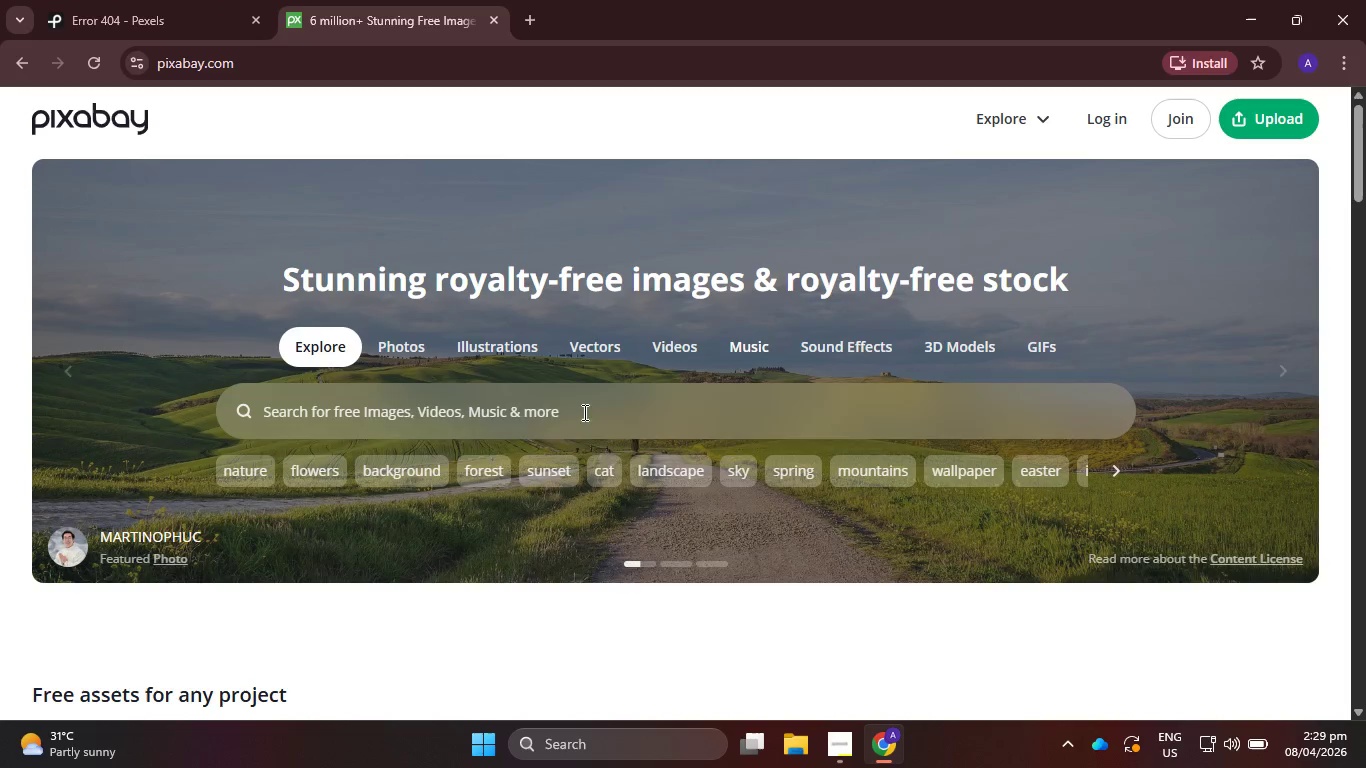 
left_click([560, 414])
 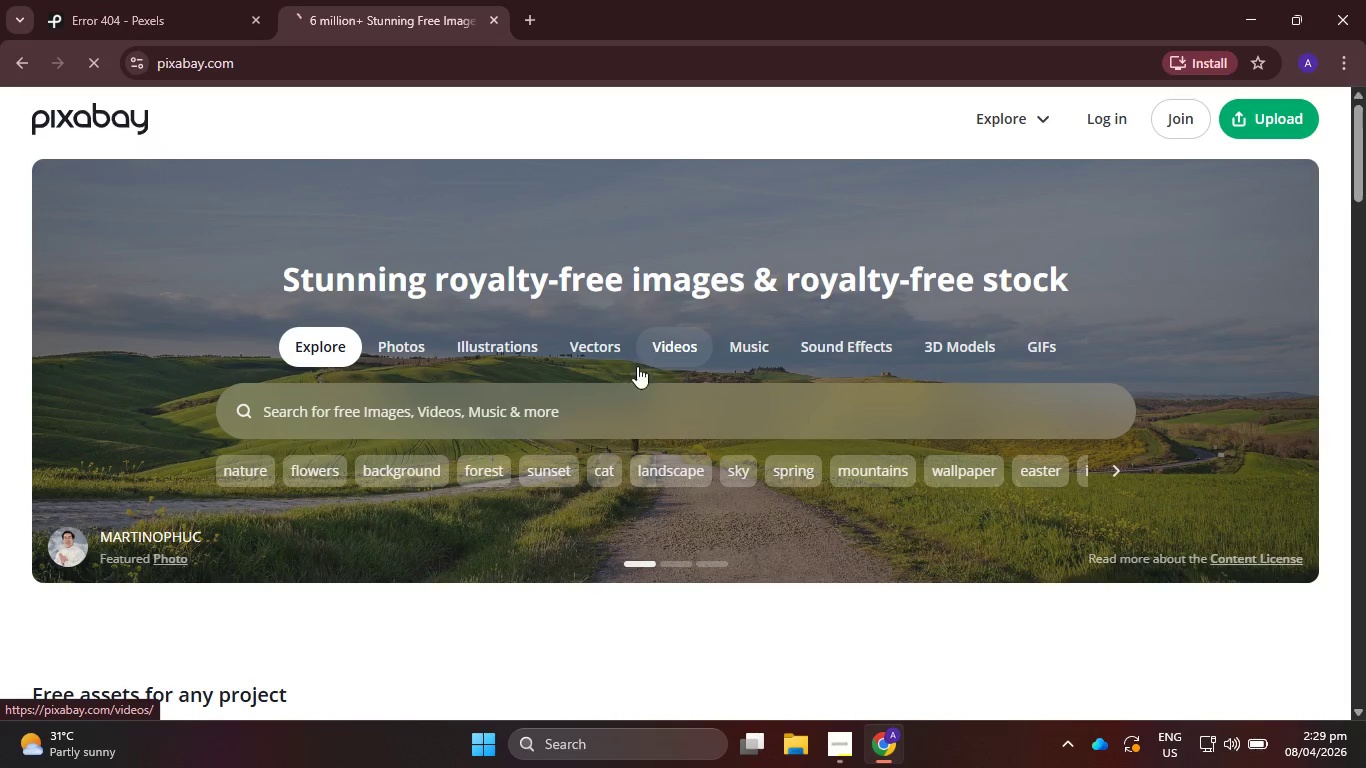 
left_click([580, 410])
 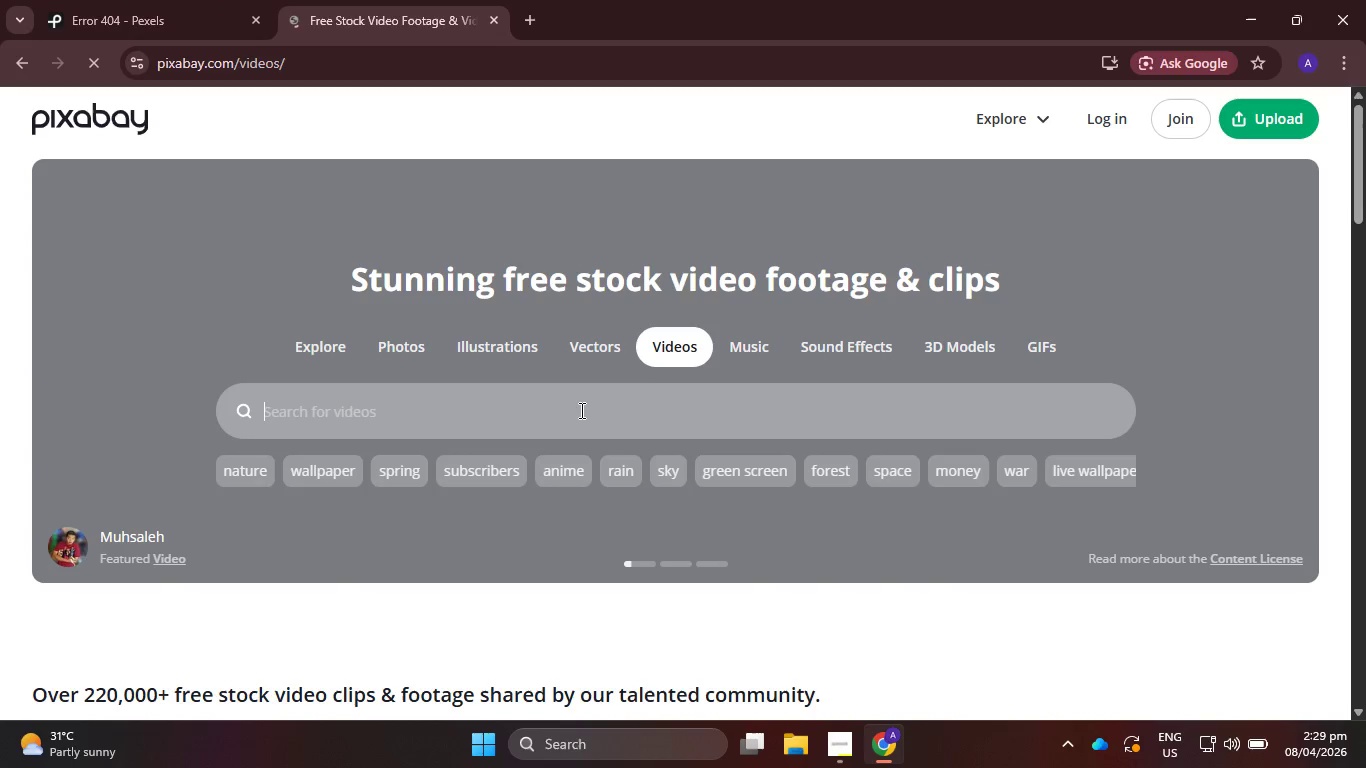 
key(Control+V)
 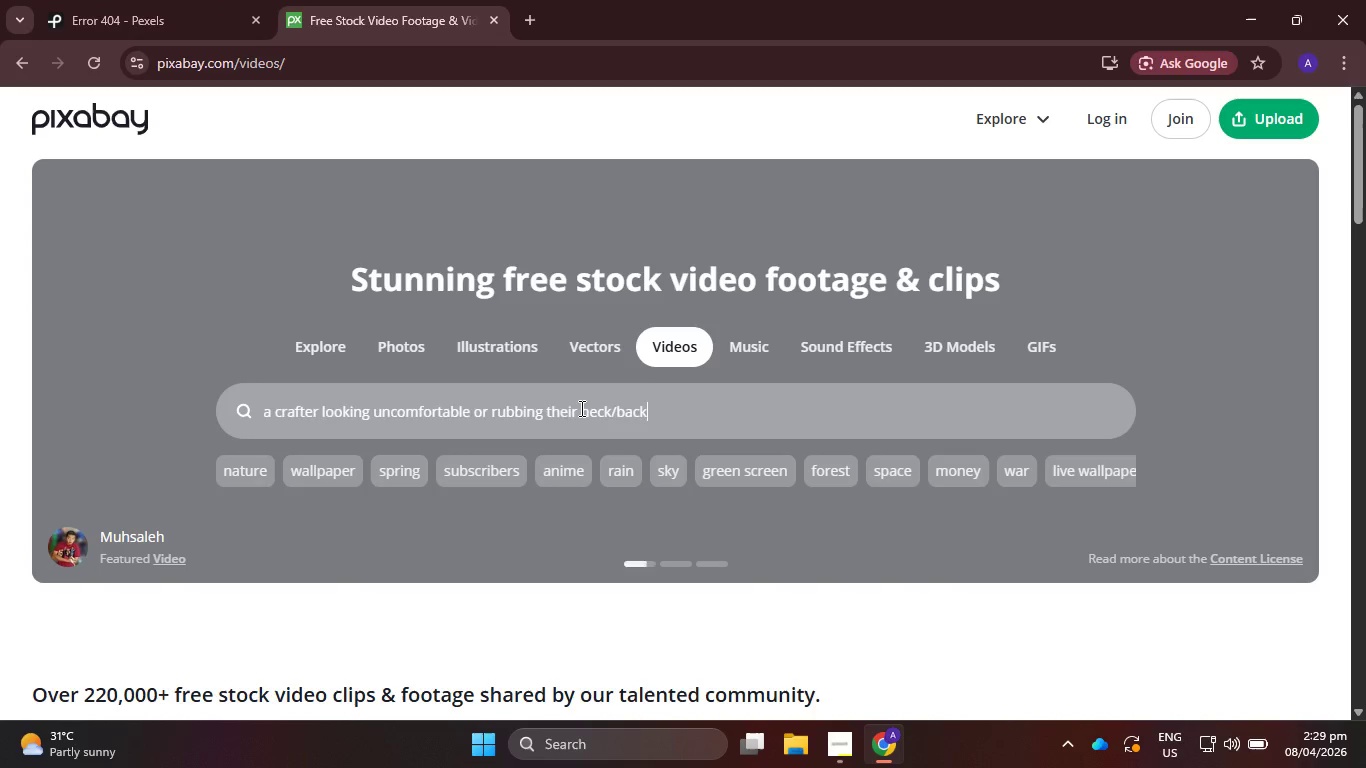 
key(Enter)
 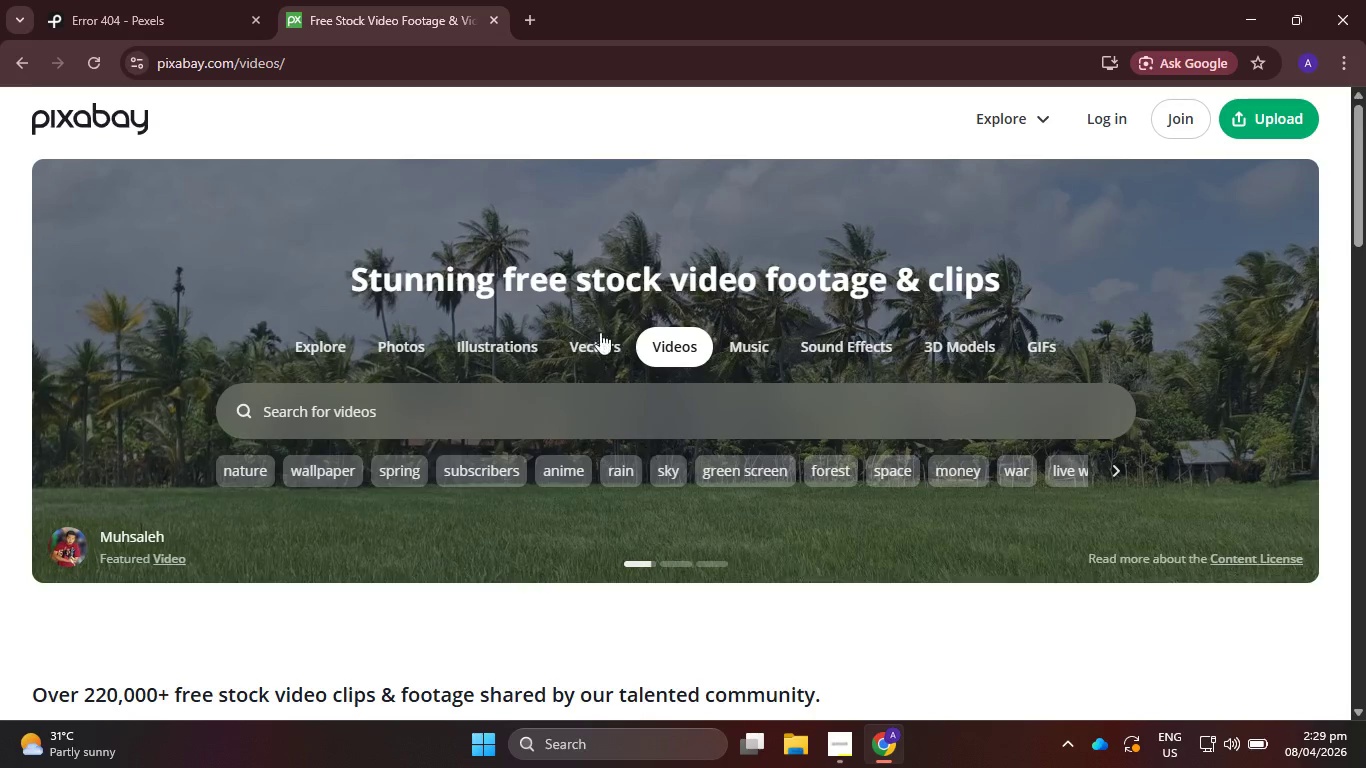 
scroll: coordinate [572, 429], scroll_direction: down, amount: 3.0
 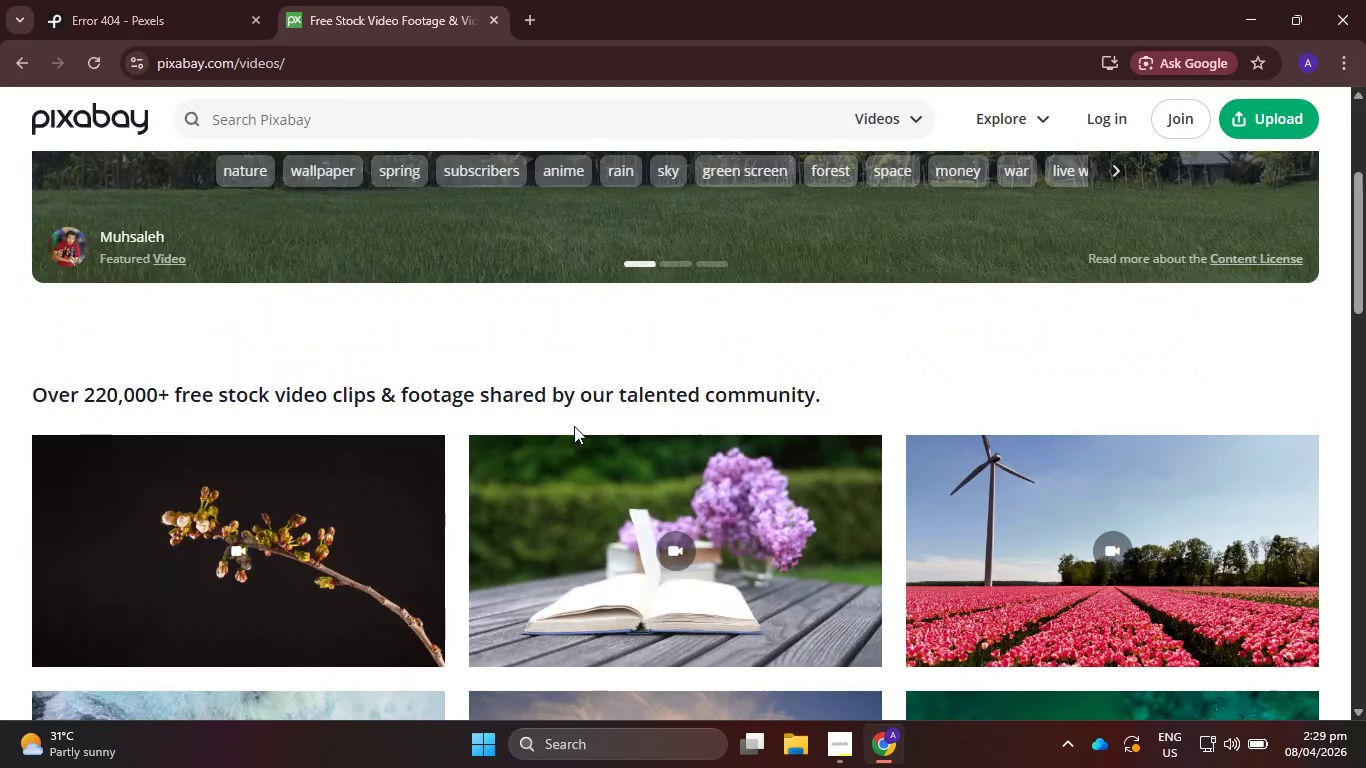 
scroll: coordinate [574, 426], scroll_direction: up, amount: 1.0
 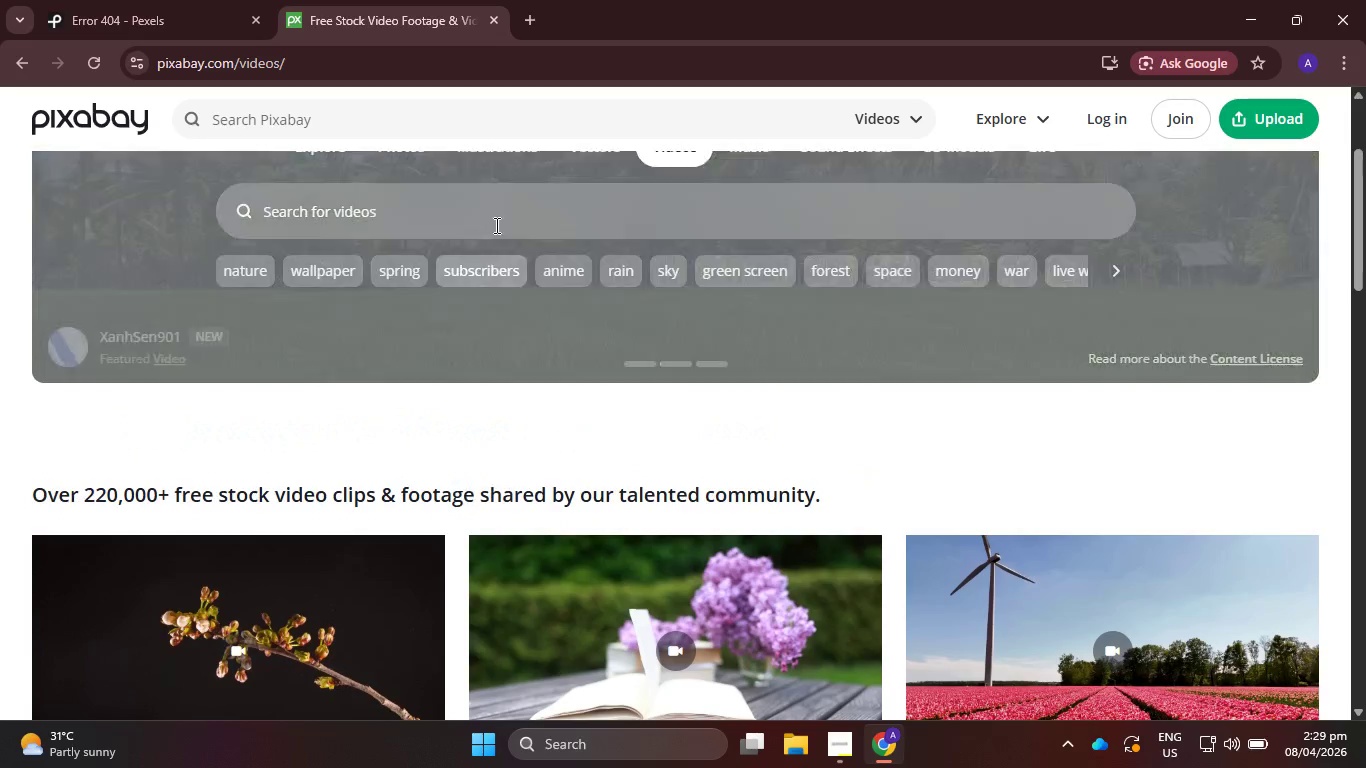 
left_click([498, 215])
 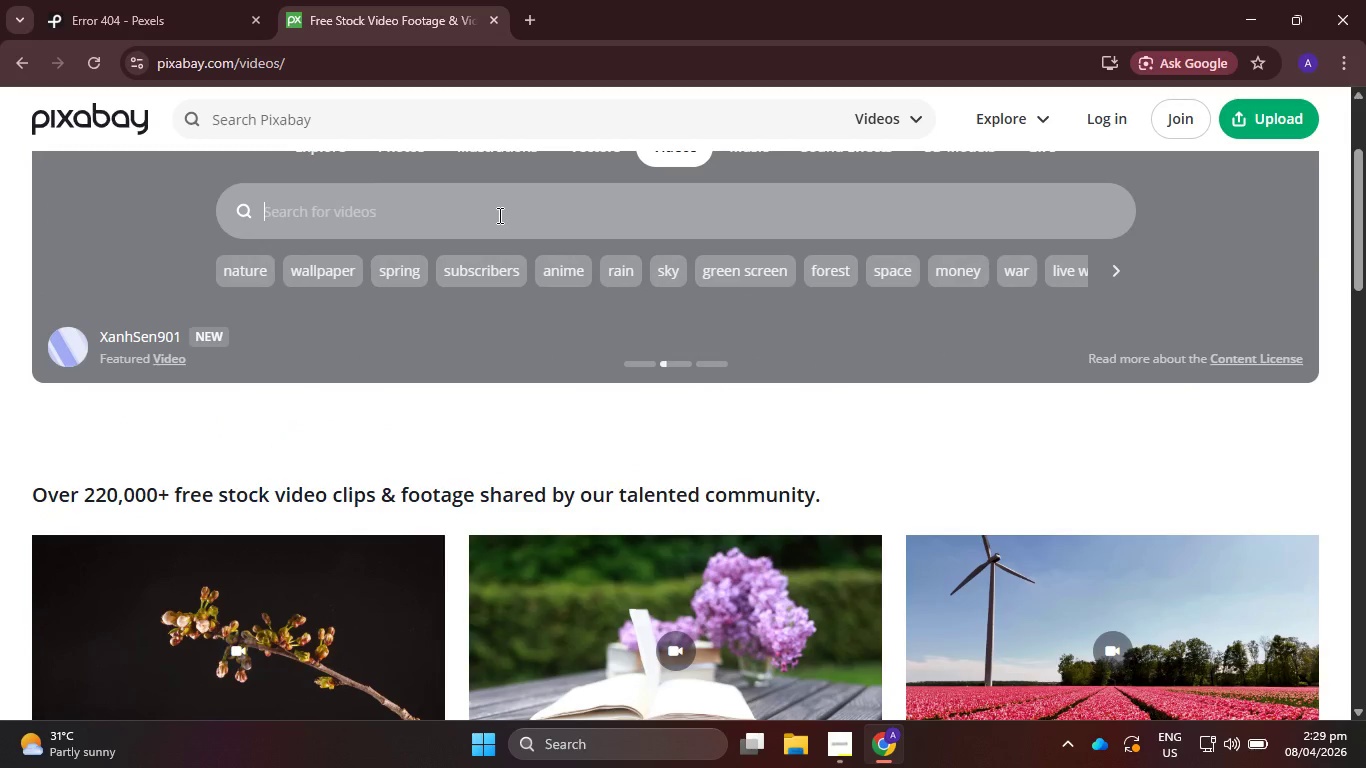 
key(Control+V)
 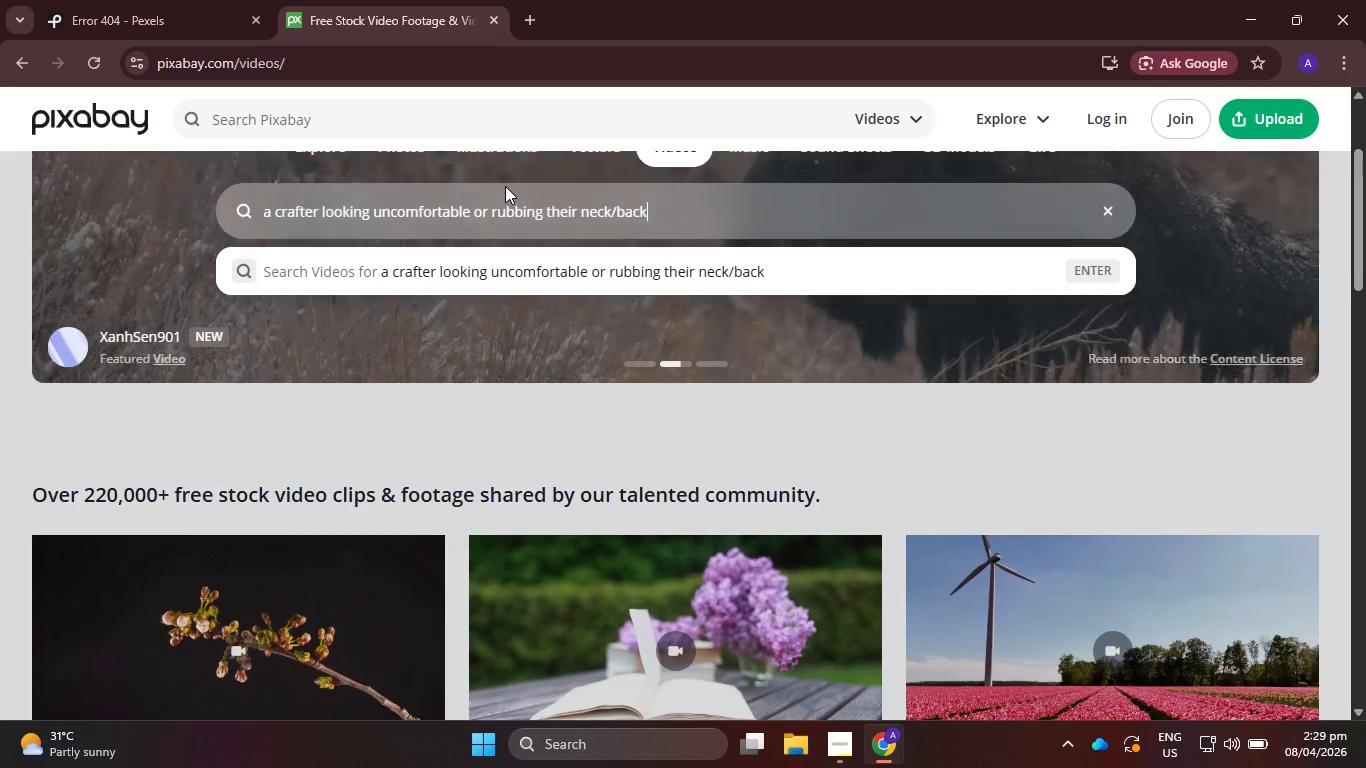 
key(Control+Enter)
 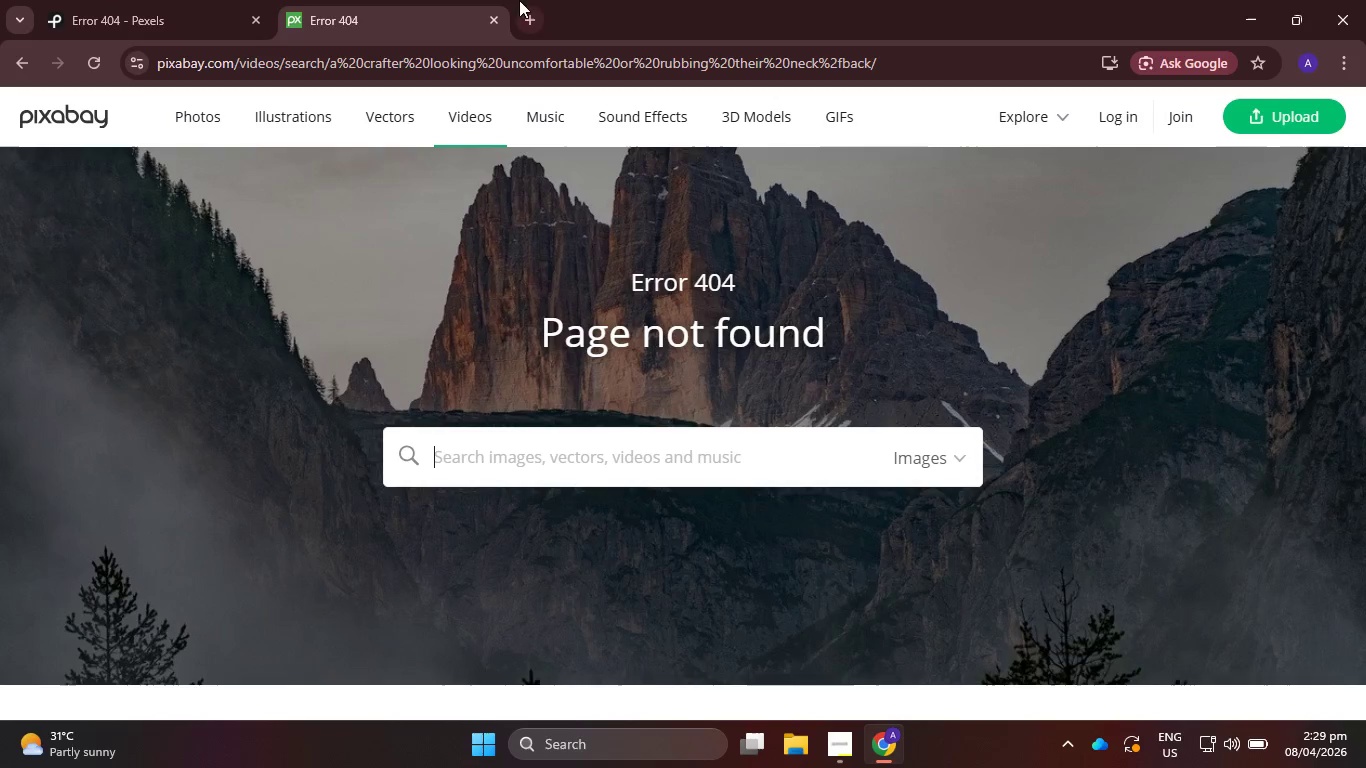 
left_click([538, 20])
 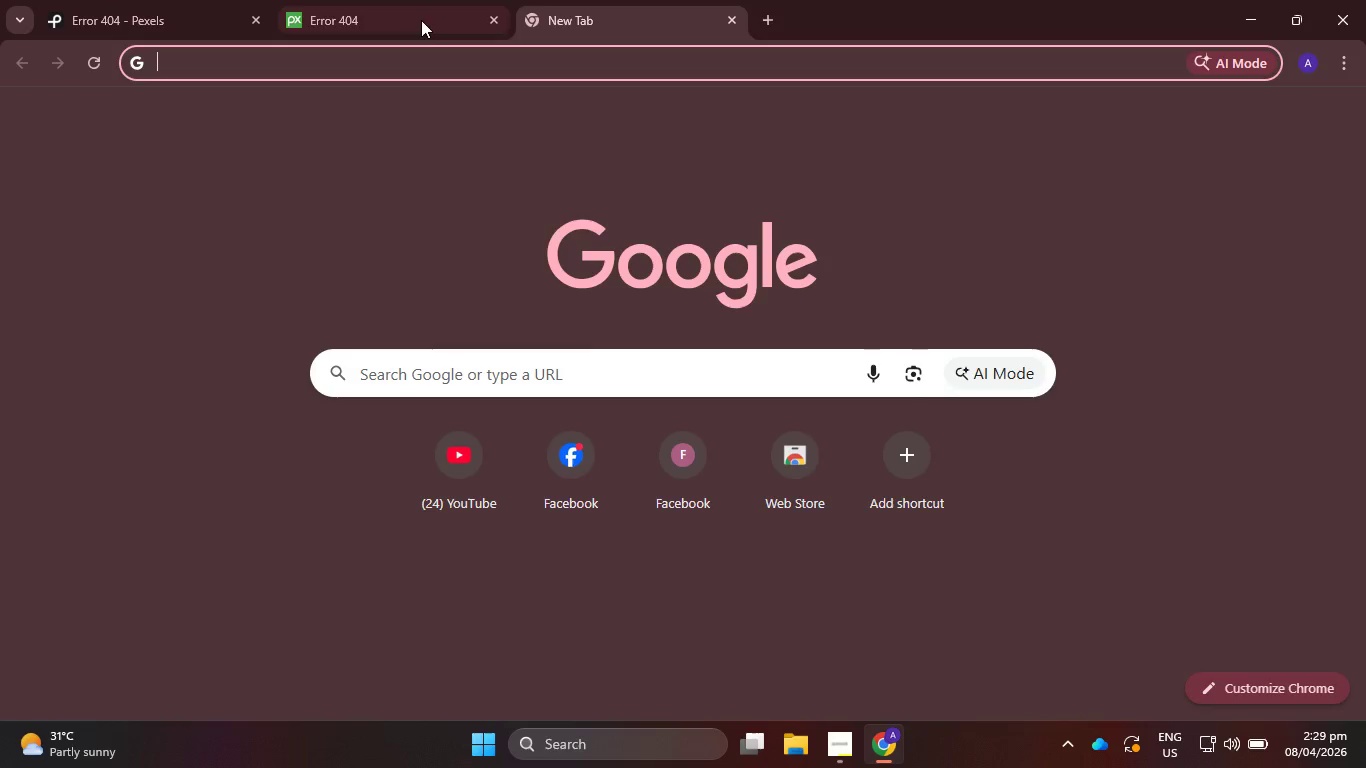 
left_click([415, 16])
 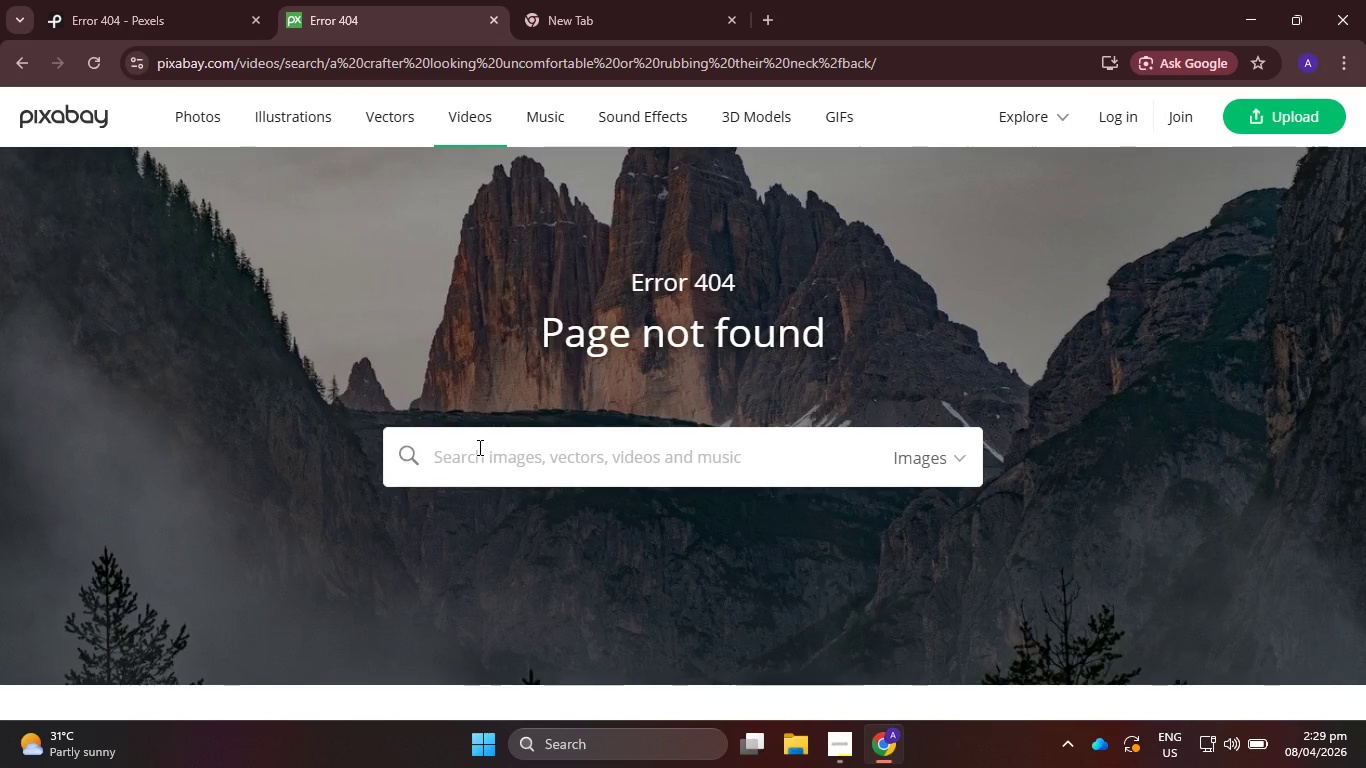 
type(uncomfortable sitting position)
 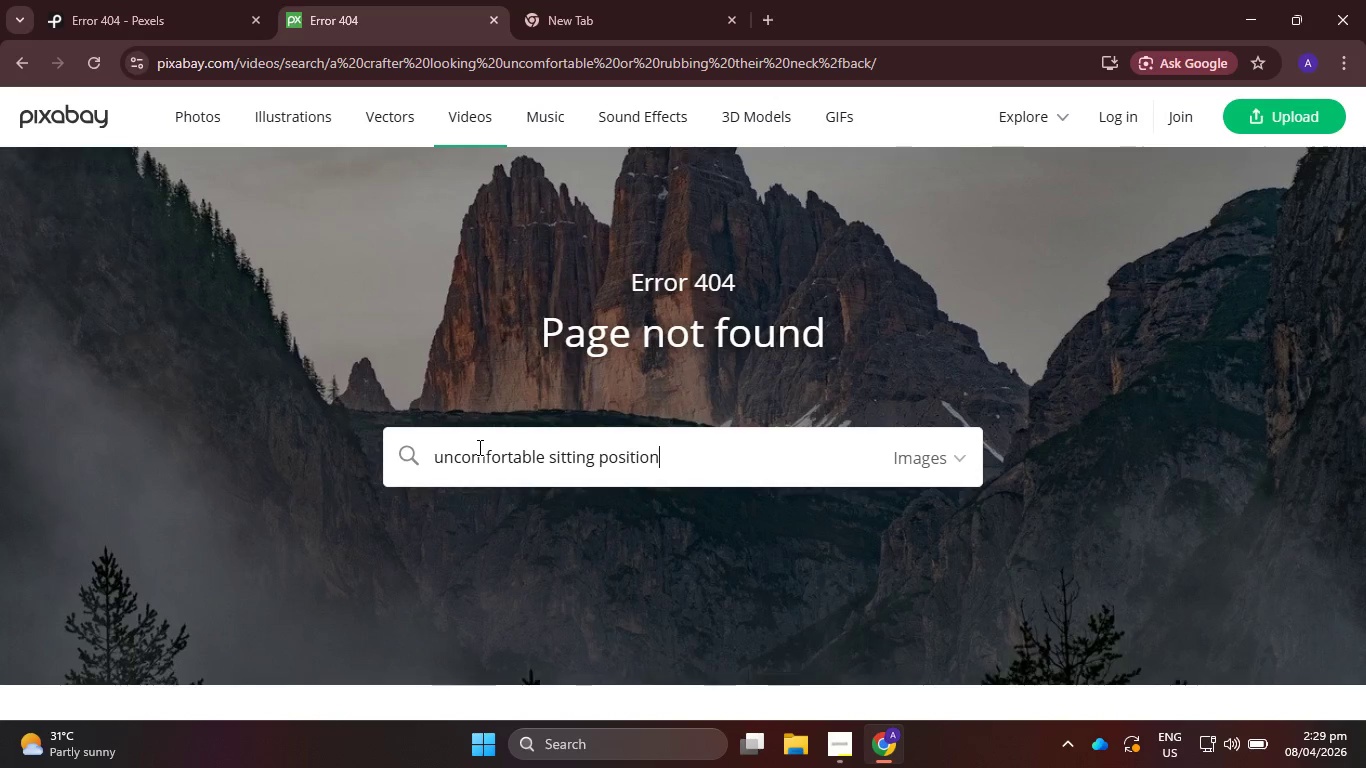 
key(Enter)
 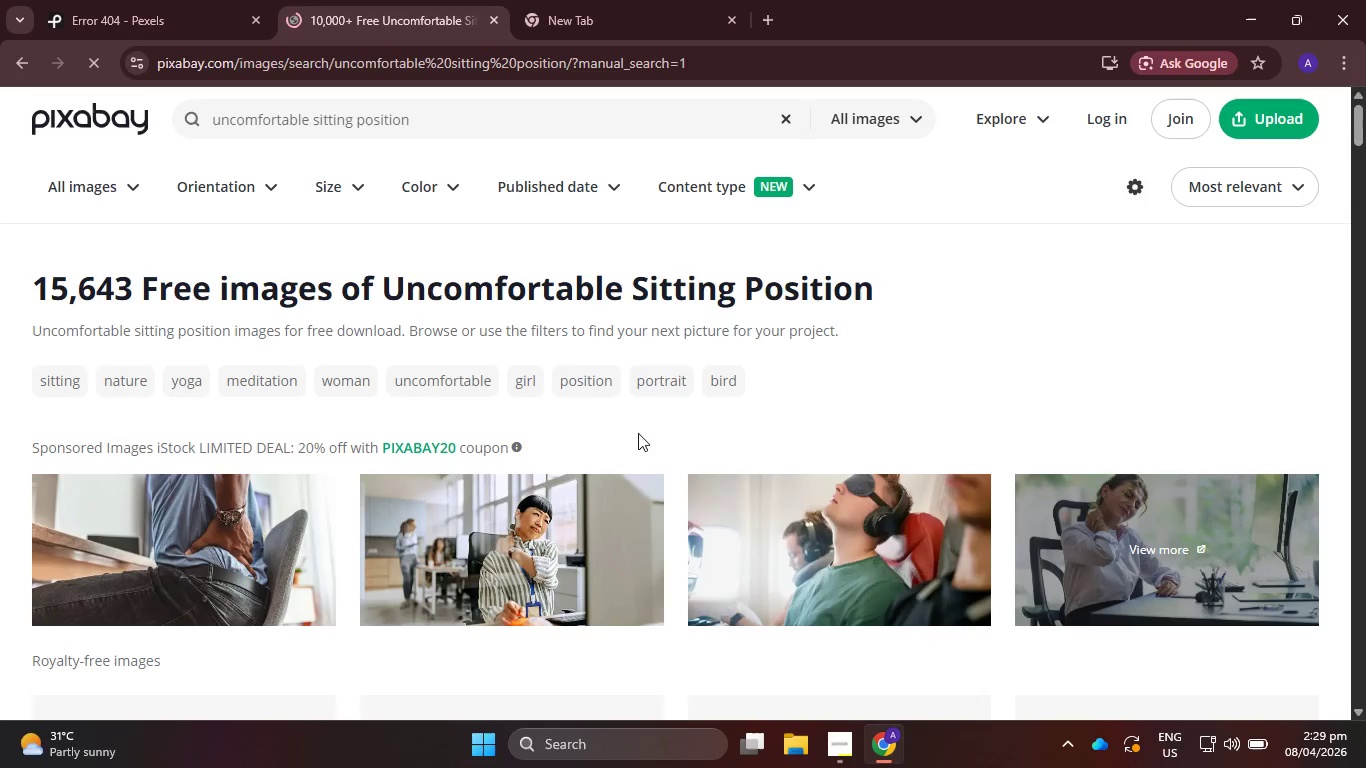 
scroll: coordinate [733, 374], scroll_direction: down, amount: 8.0
 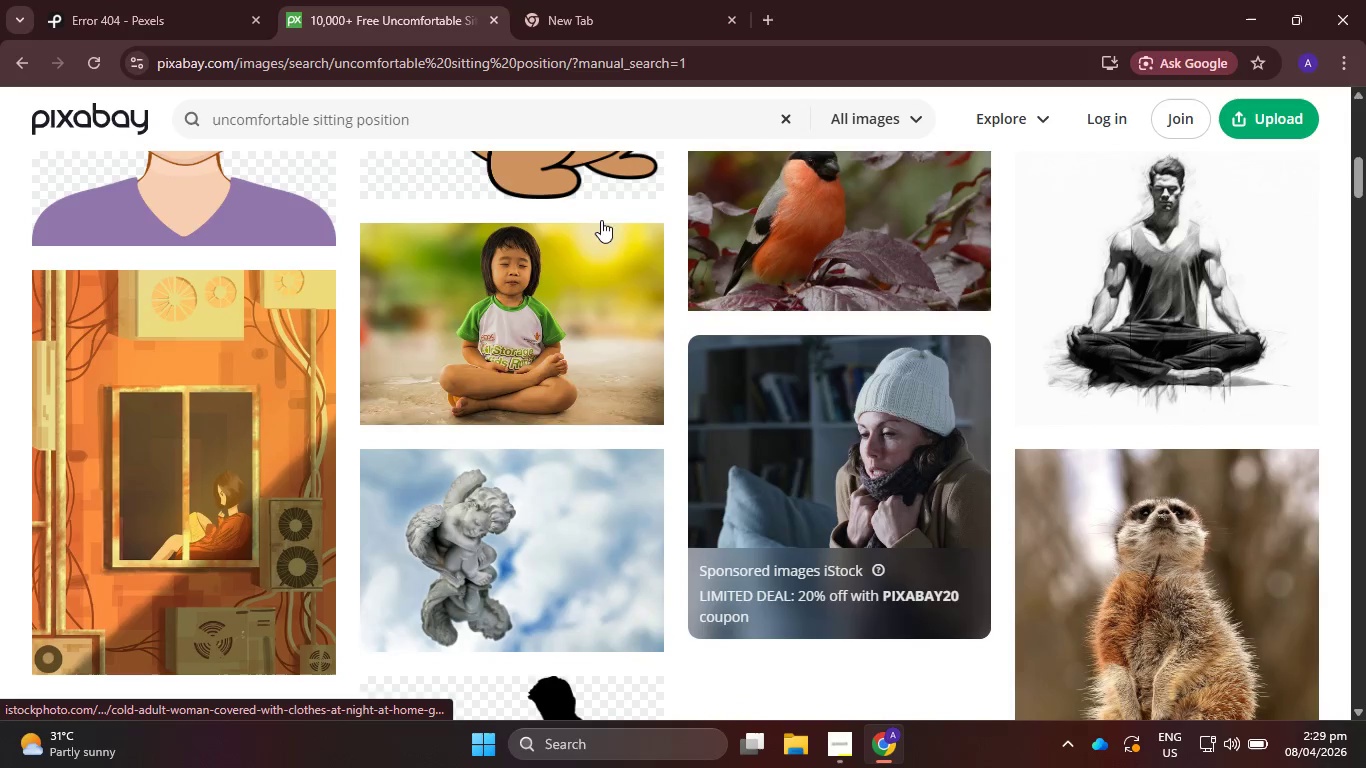 
left_click([98, 0])
 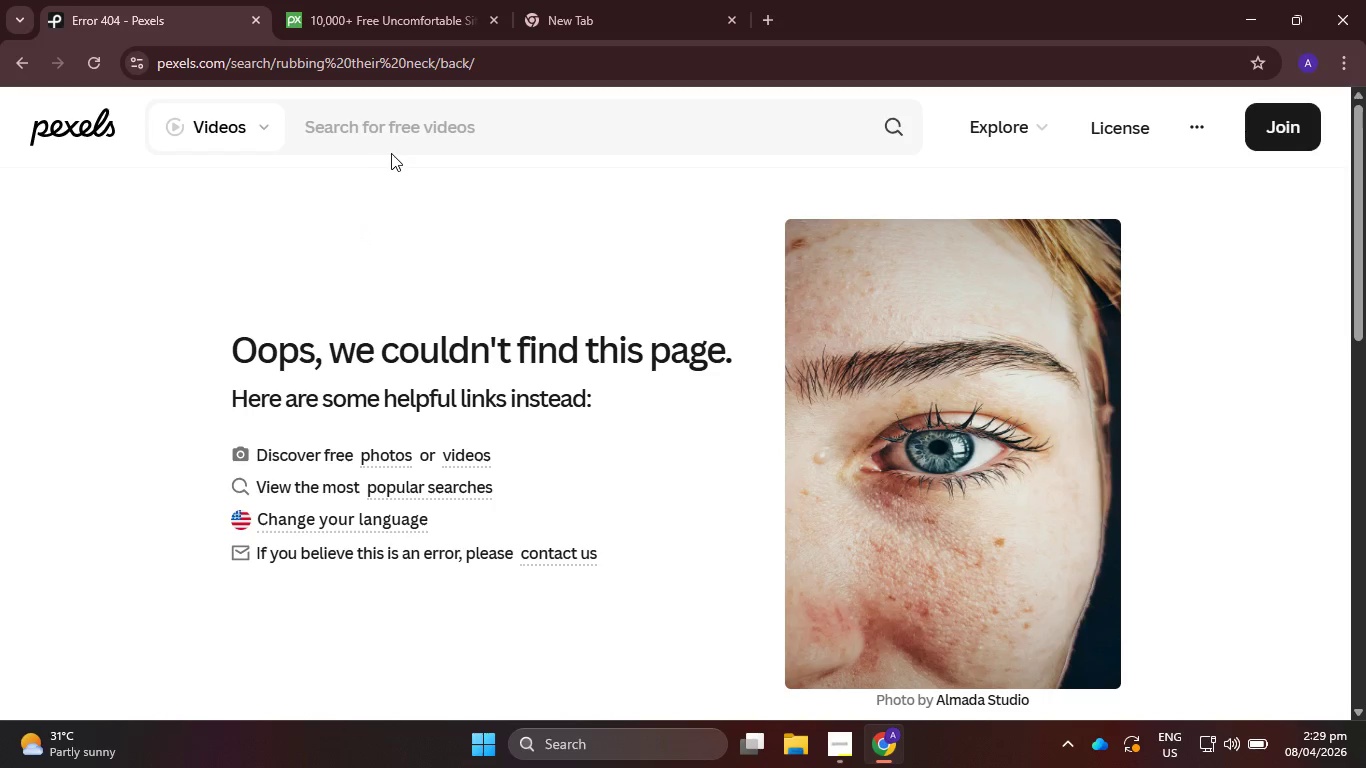 
double_click([409, 118])
 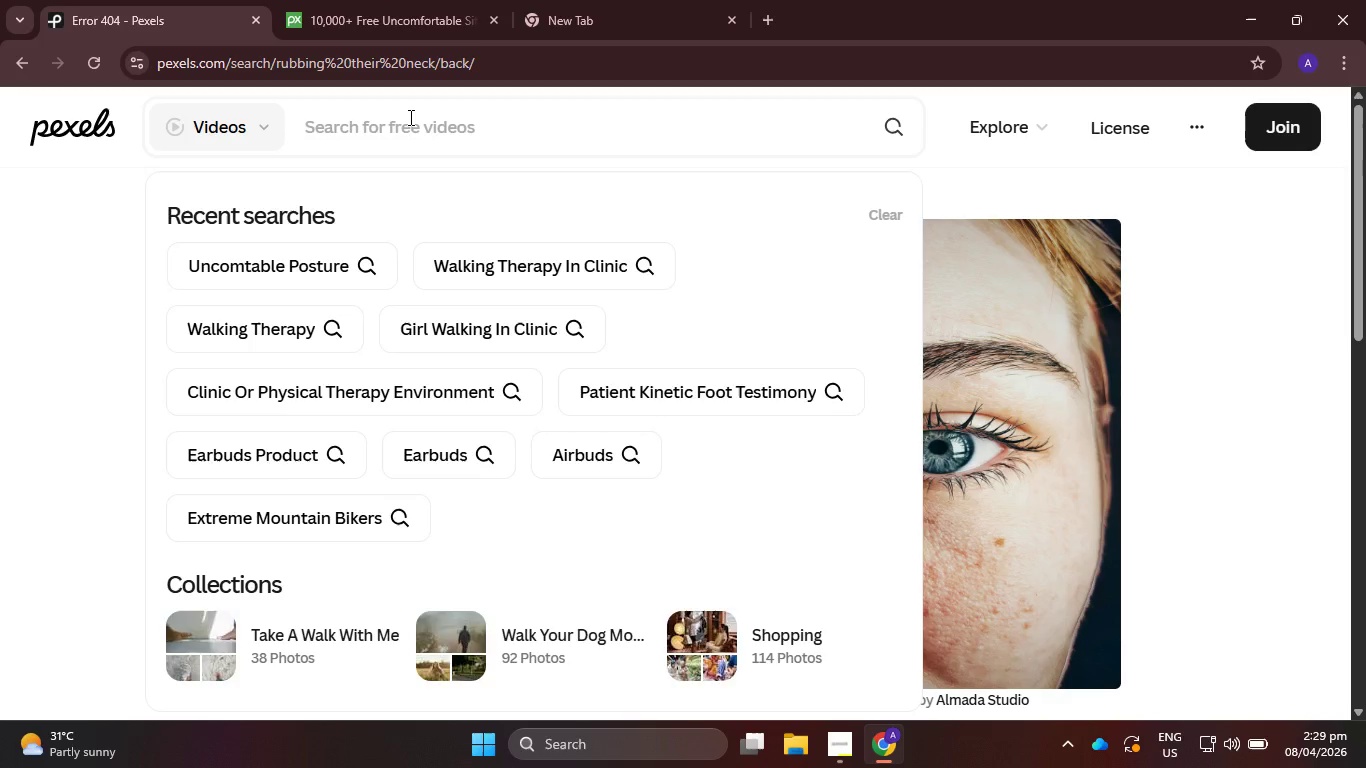 
type(uncomfortable sitting position)
 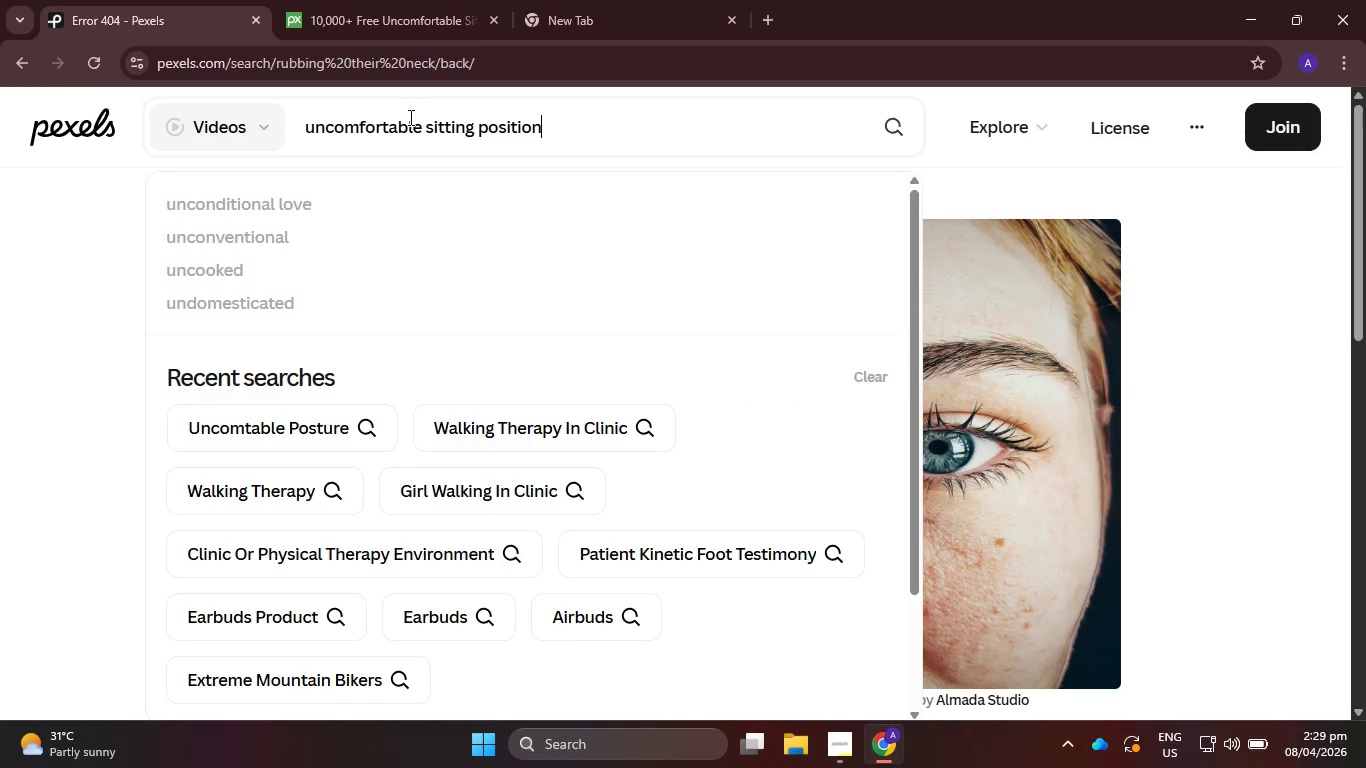 
key(Enter)
 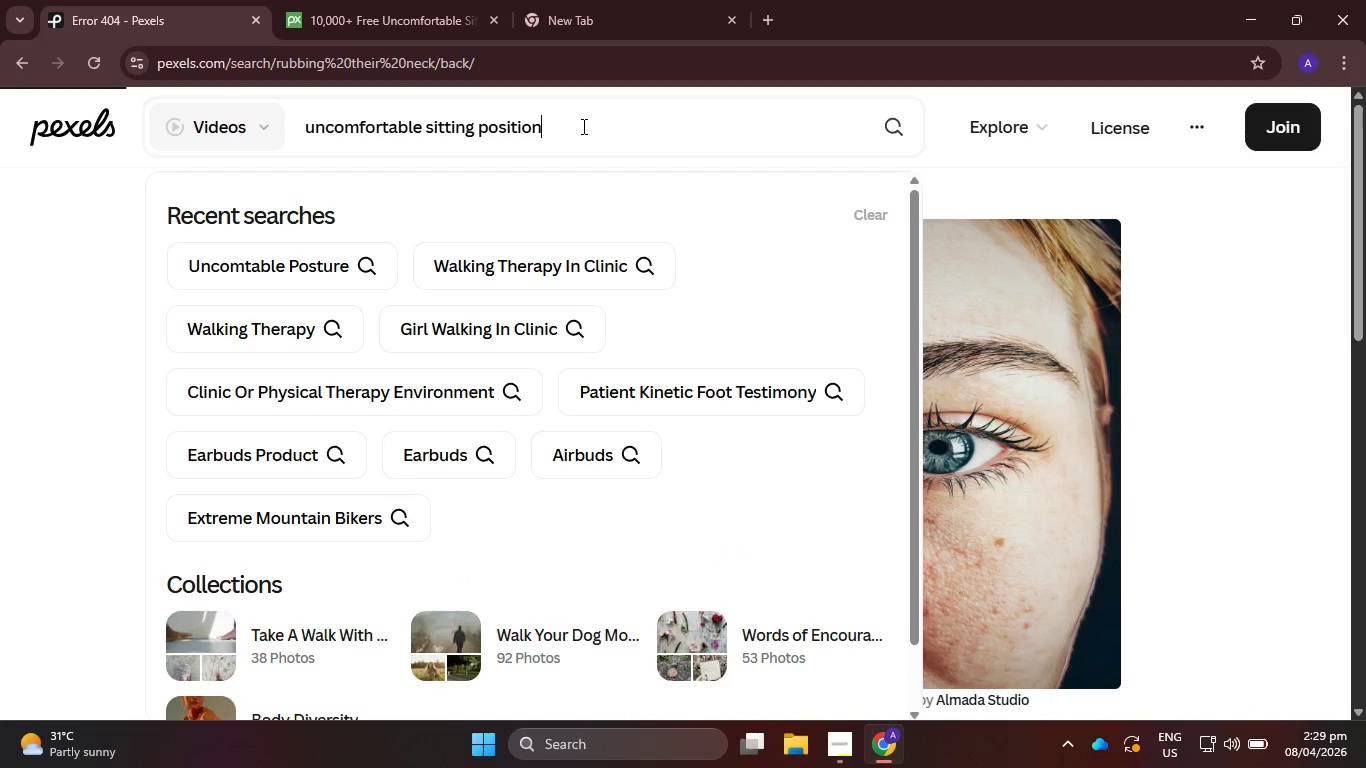 
key(Enter)
 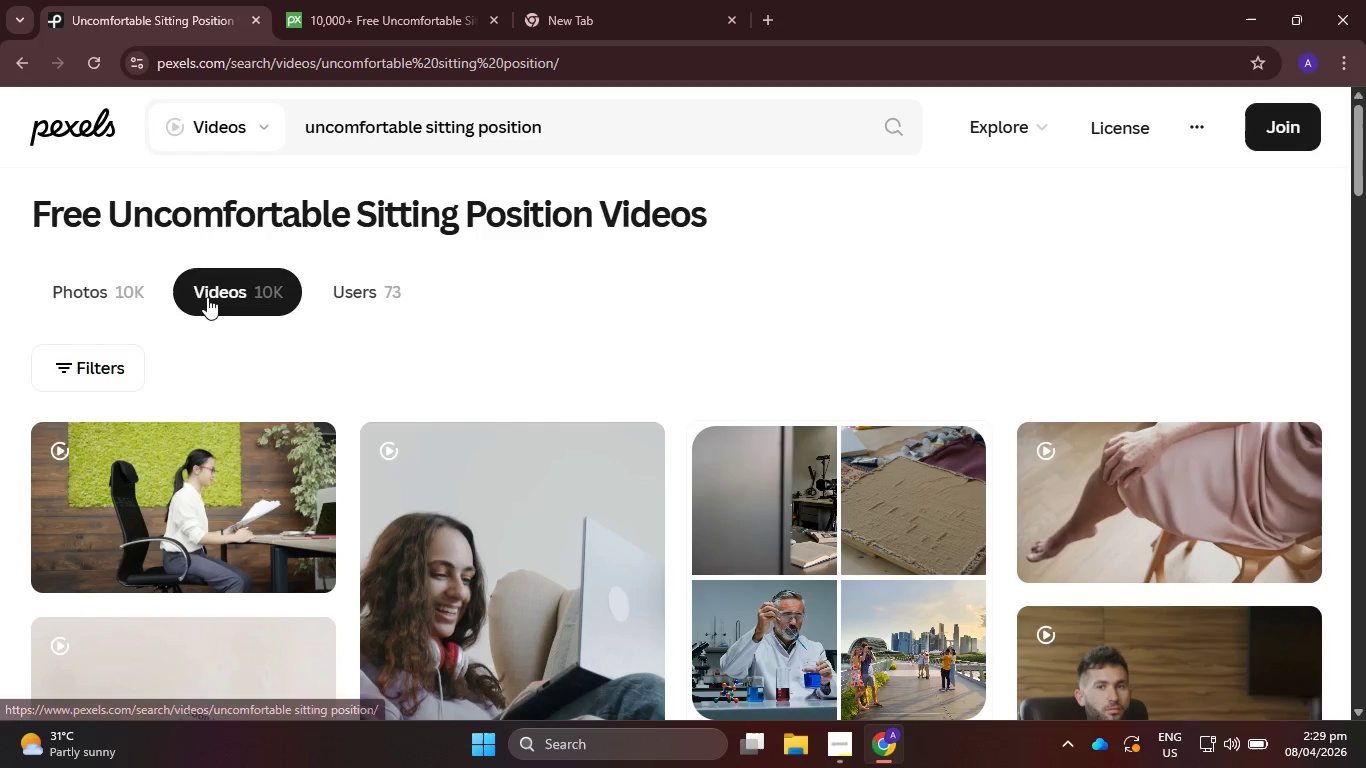 
scroll: coordinate [806, 448], scroll_direction: down, amount: 19.0
 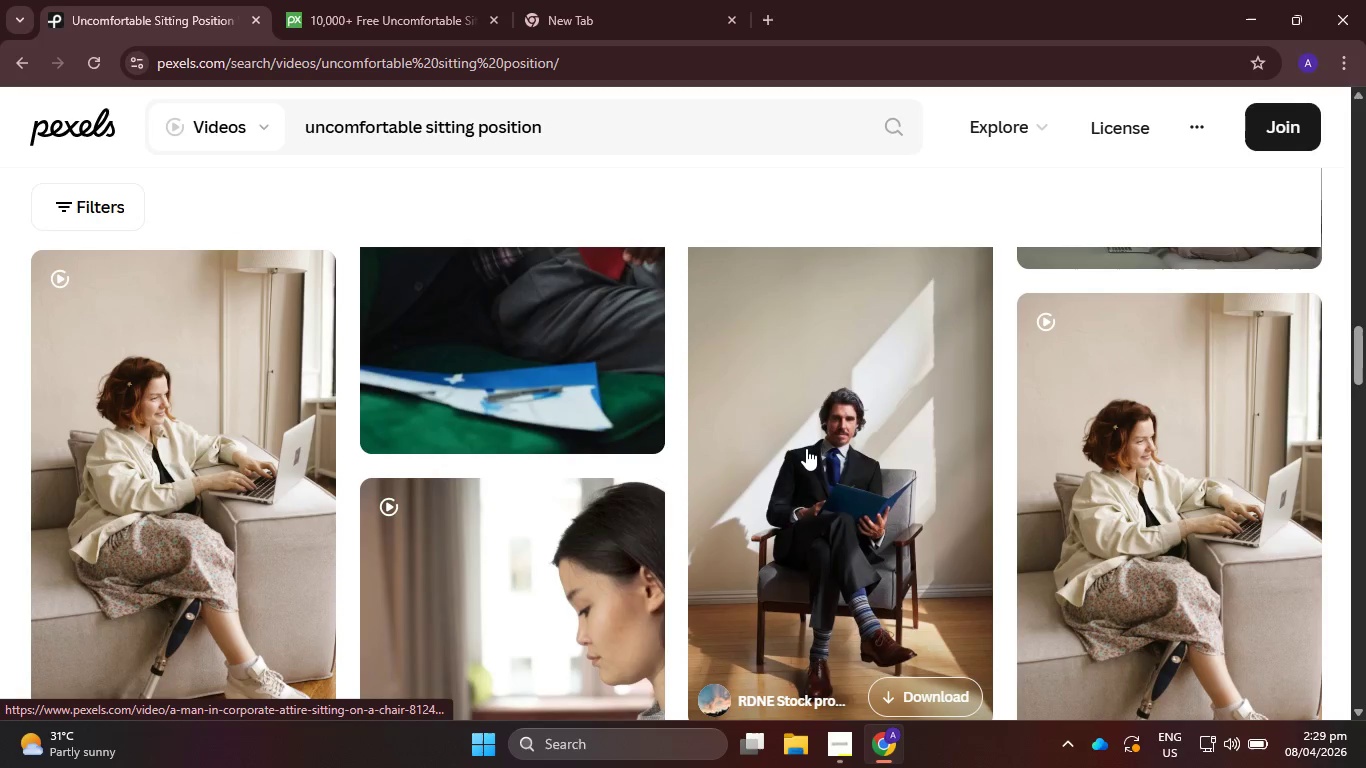 
scroll: coordinate [806, 448], scroll_direction: down, amount: 13.0
 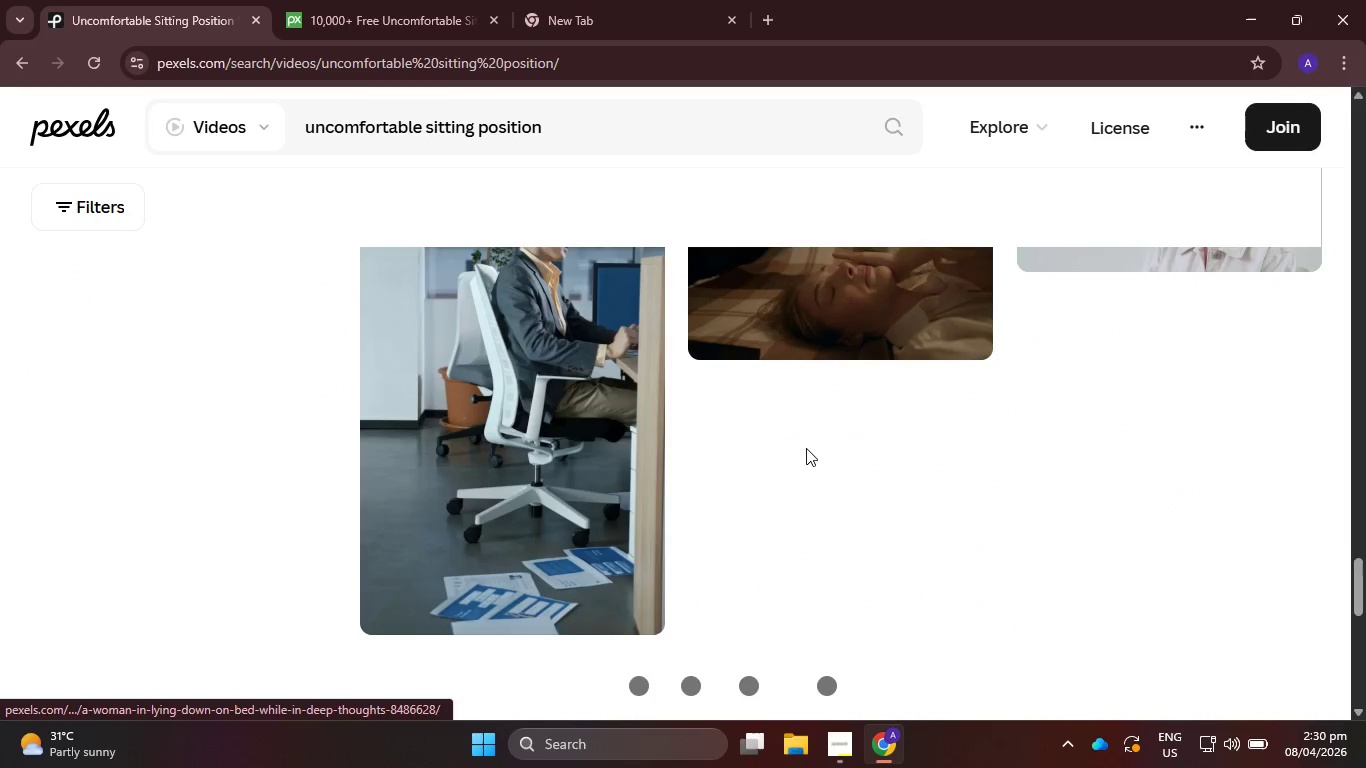 
scroll: coordinate [765, 466], scroll_direction: up, amount: 3.0
 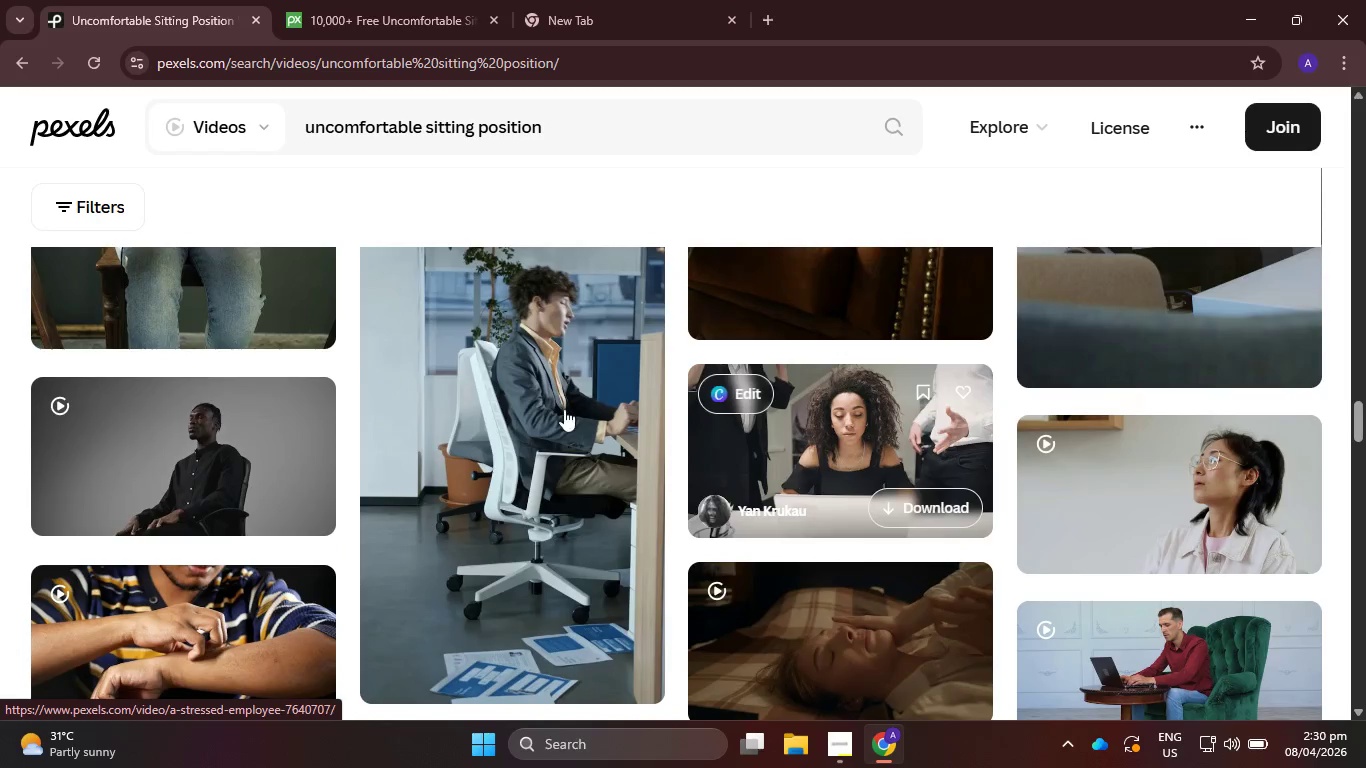 
left_click([552, 390])
 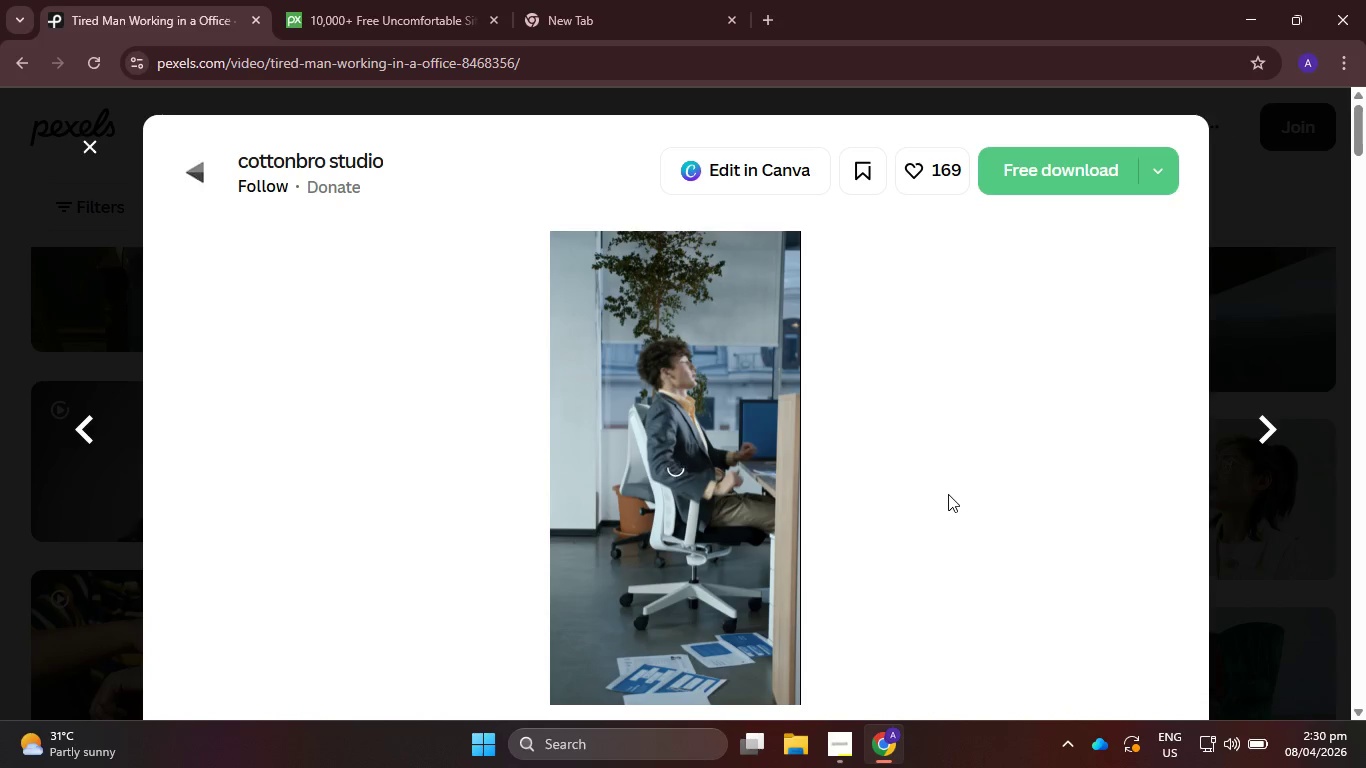 
wait(15.58)
 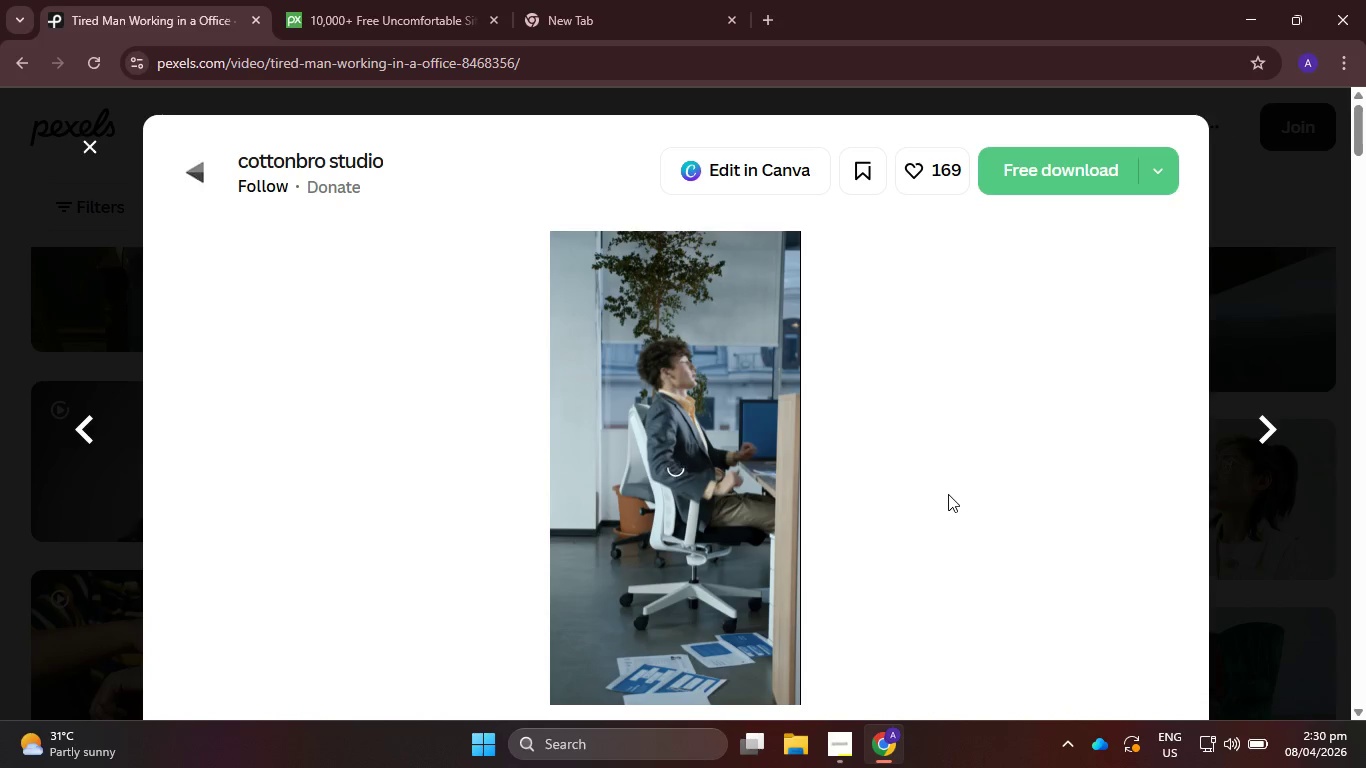 
left_click_drag(start_coordinate=[559, 668], to_coordinate=[542, 664])
 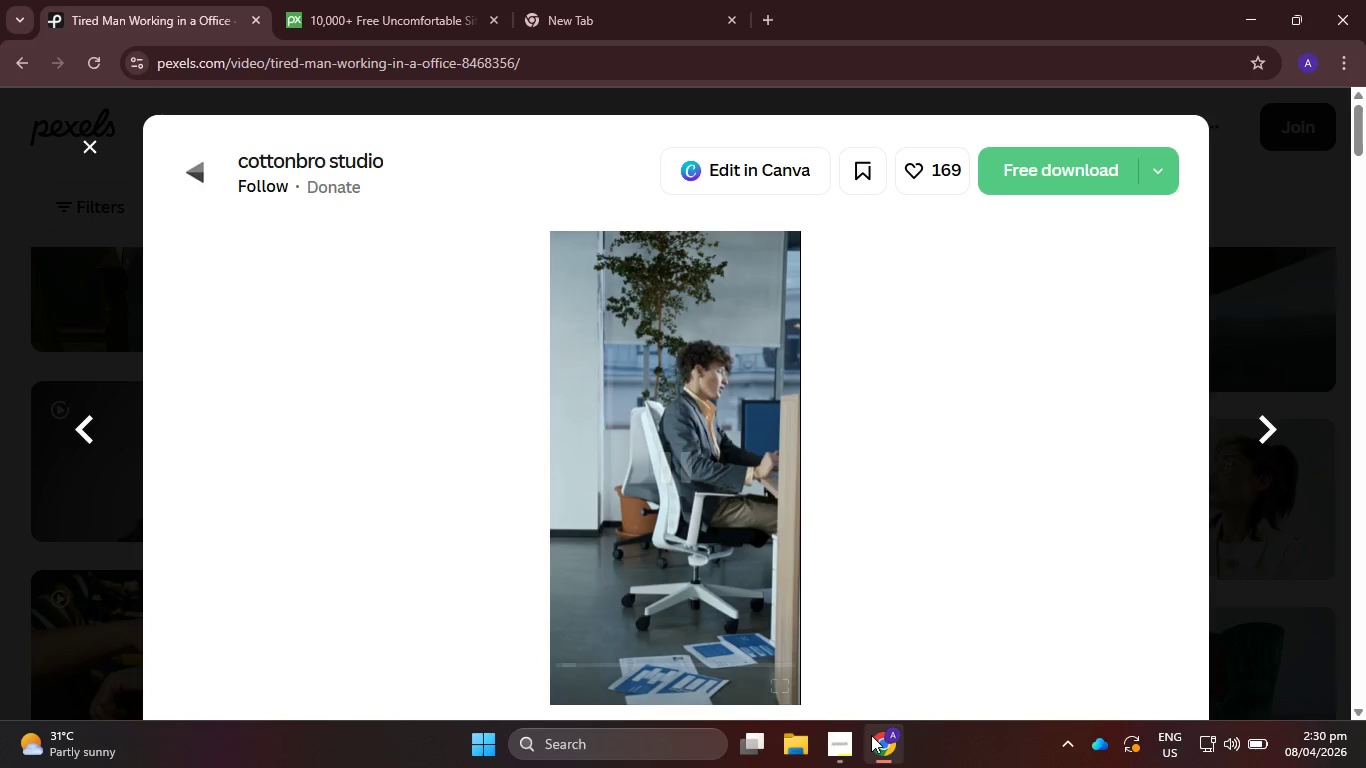 
left_click([844, 744])